 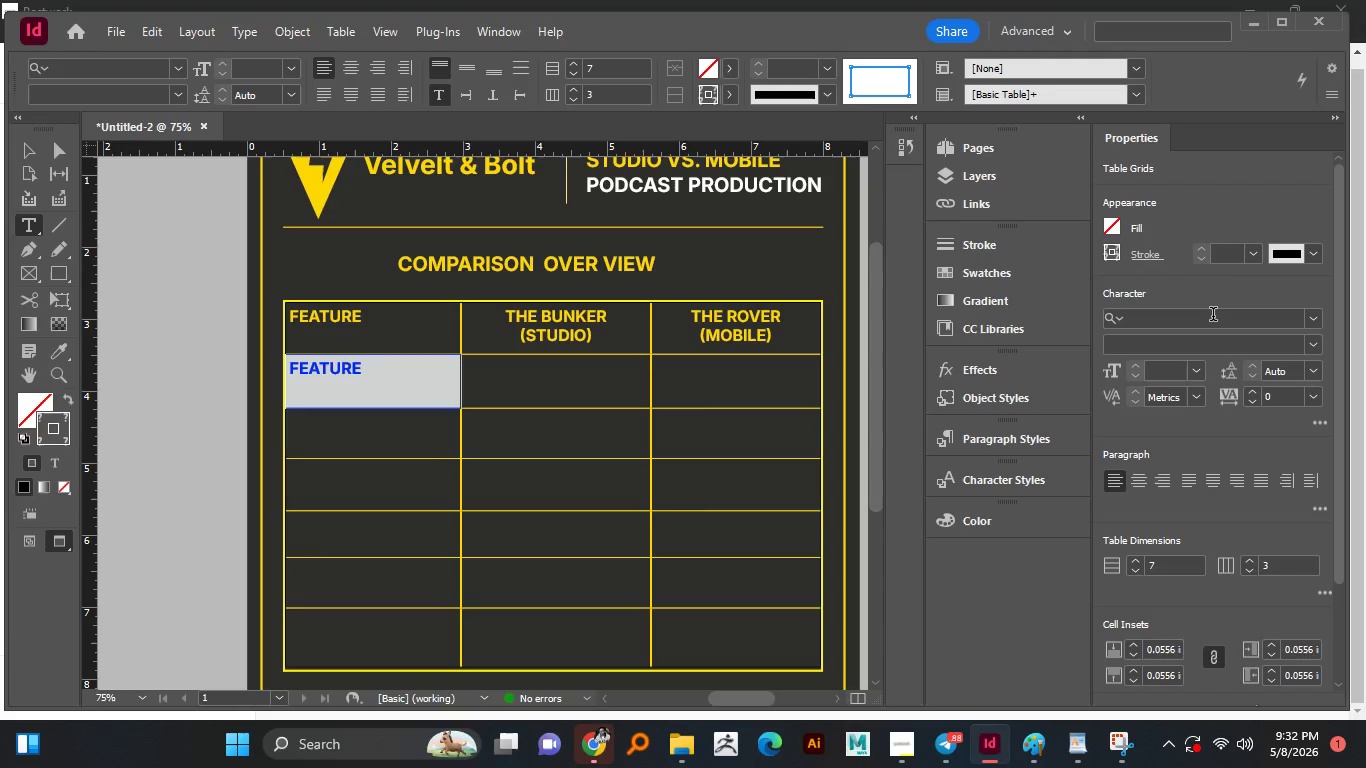 
left_click([376, 383])
 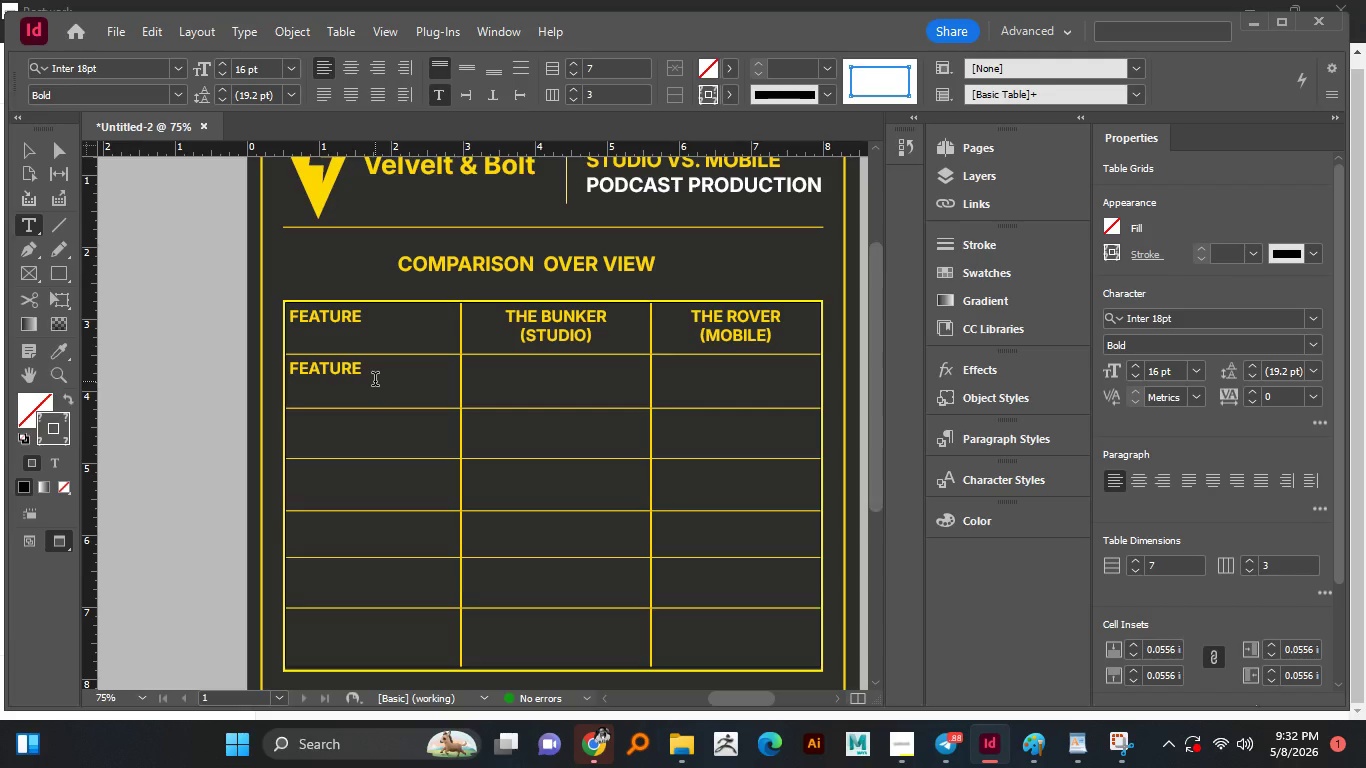 
key(Control+A)
 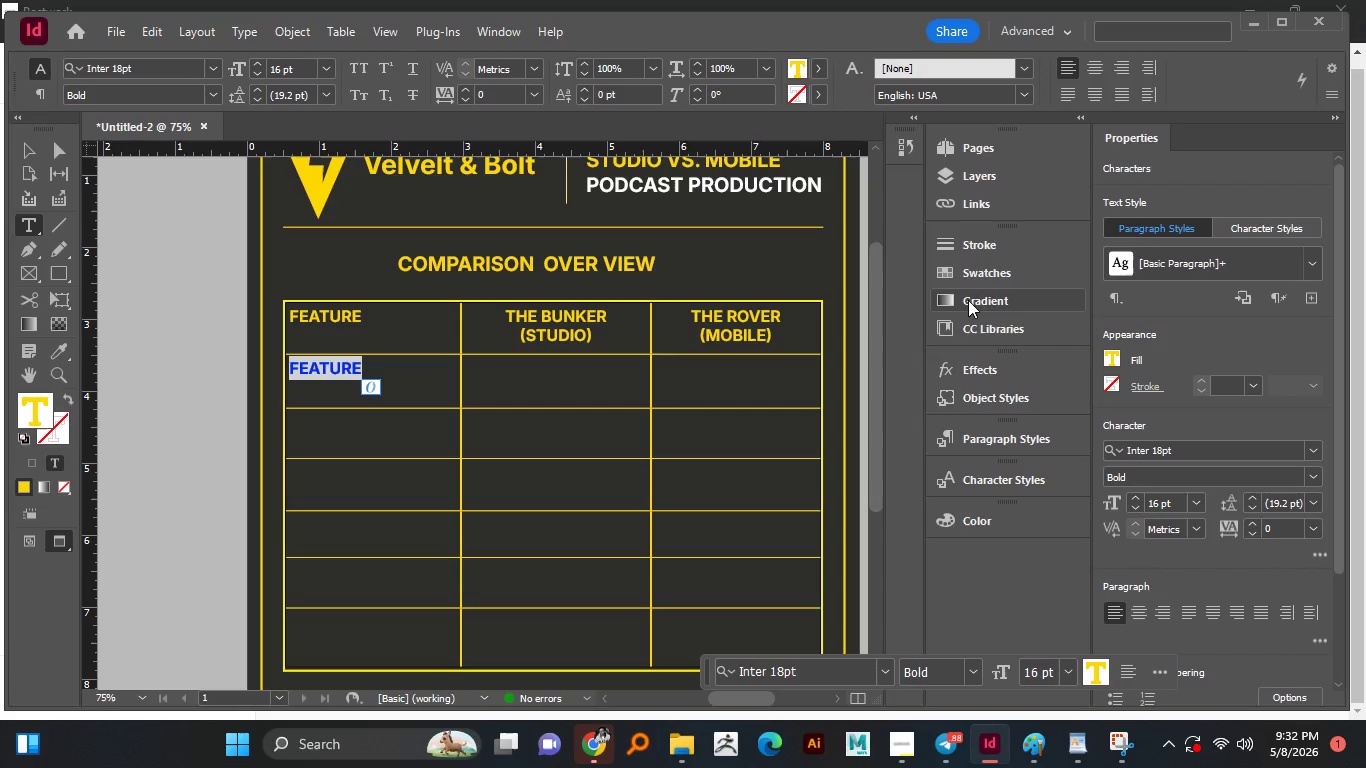 
left_click([971, 276])
 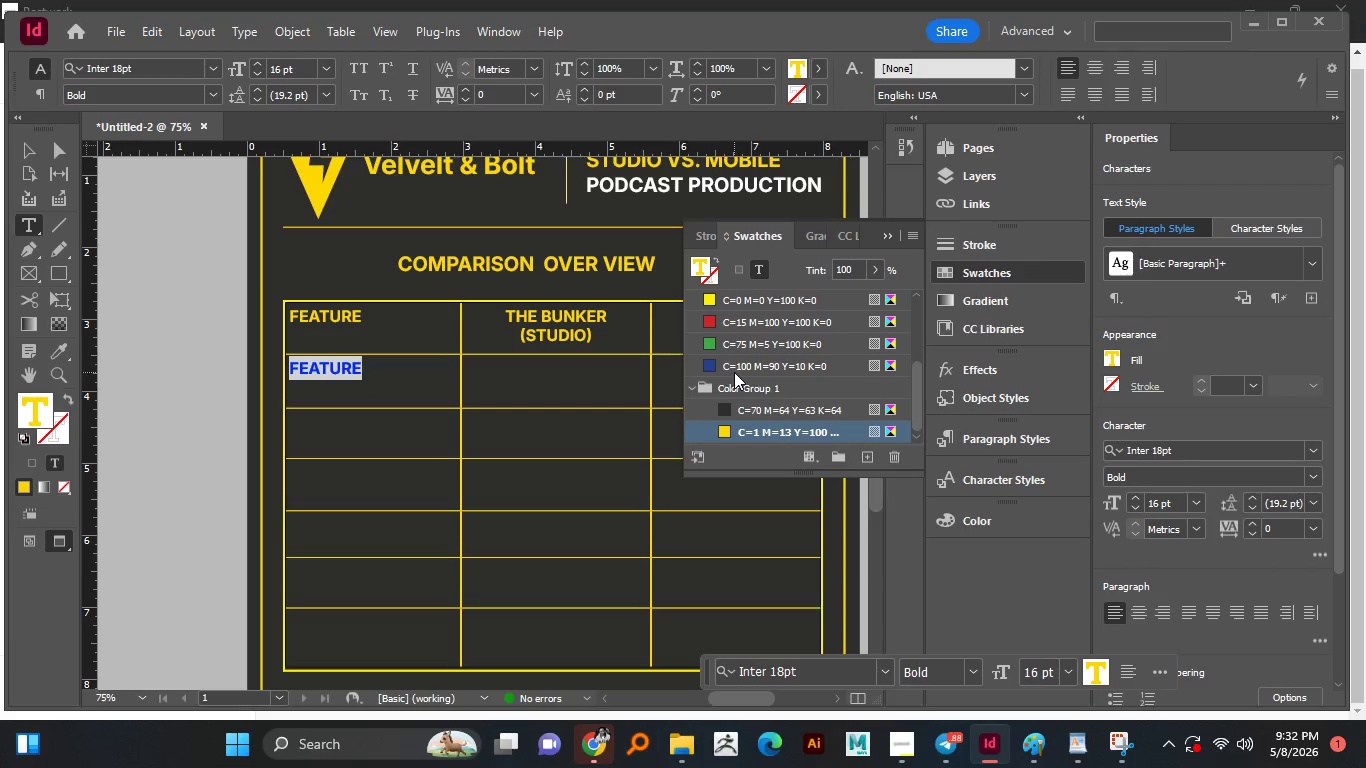 
scroll: coordinate [734, 372], scroll_direction: up, amount: 4.0
 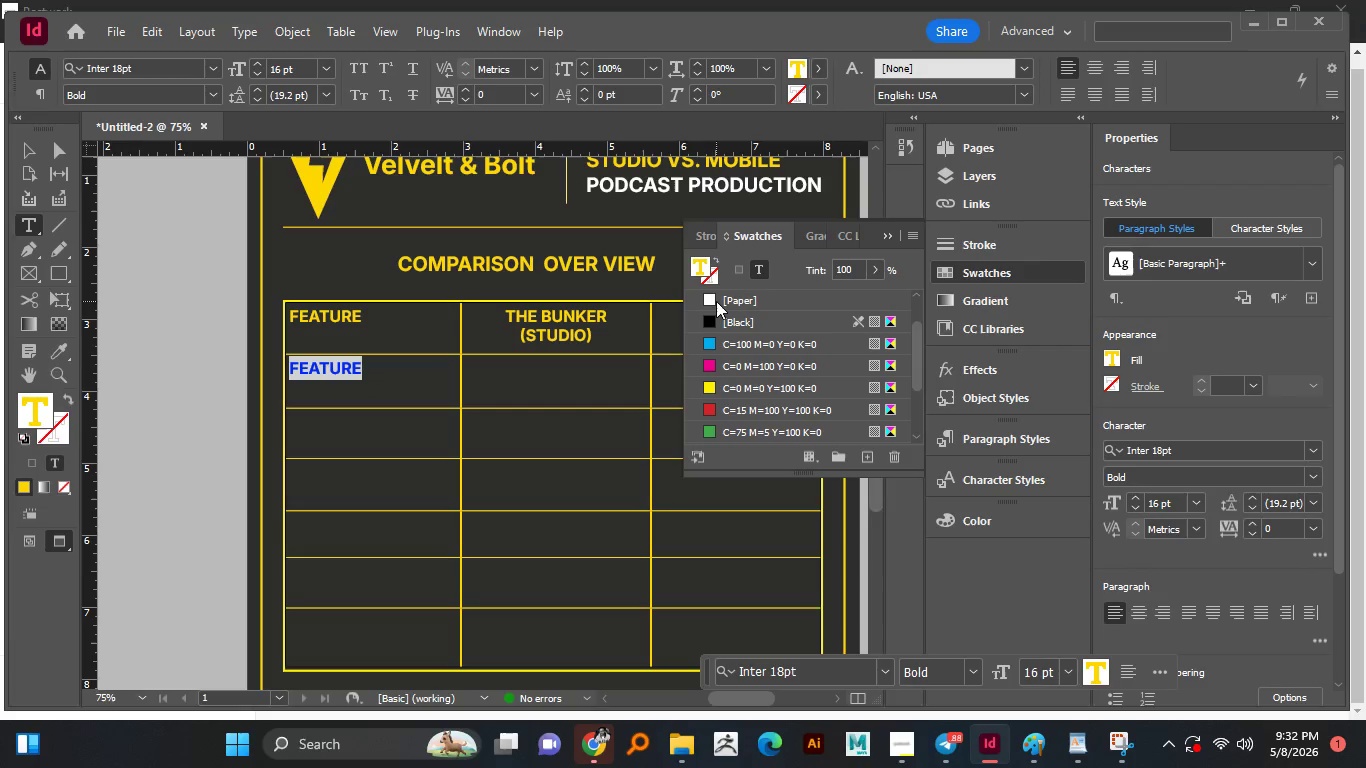 
left_click([716, 301])
 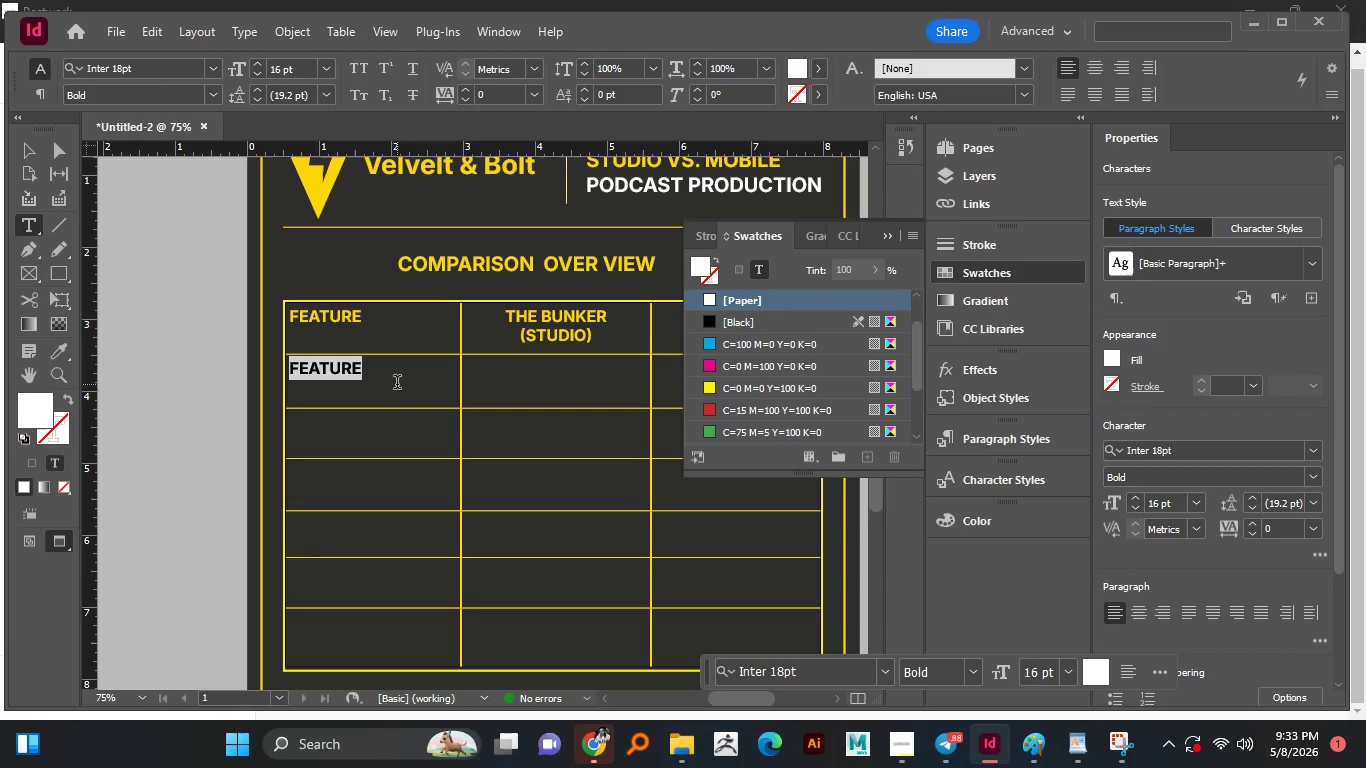 
left_click([350, 384])
 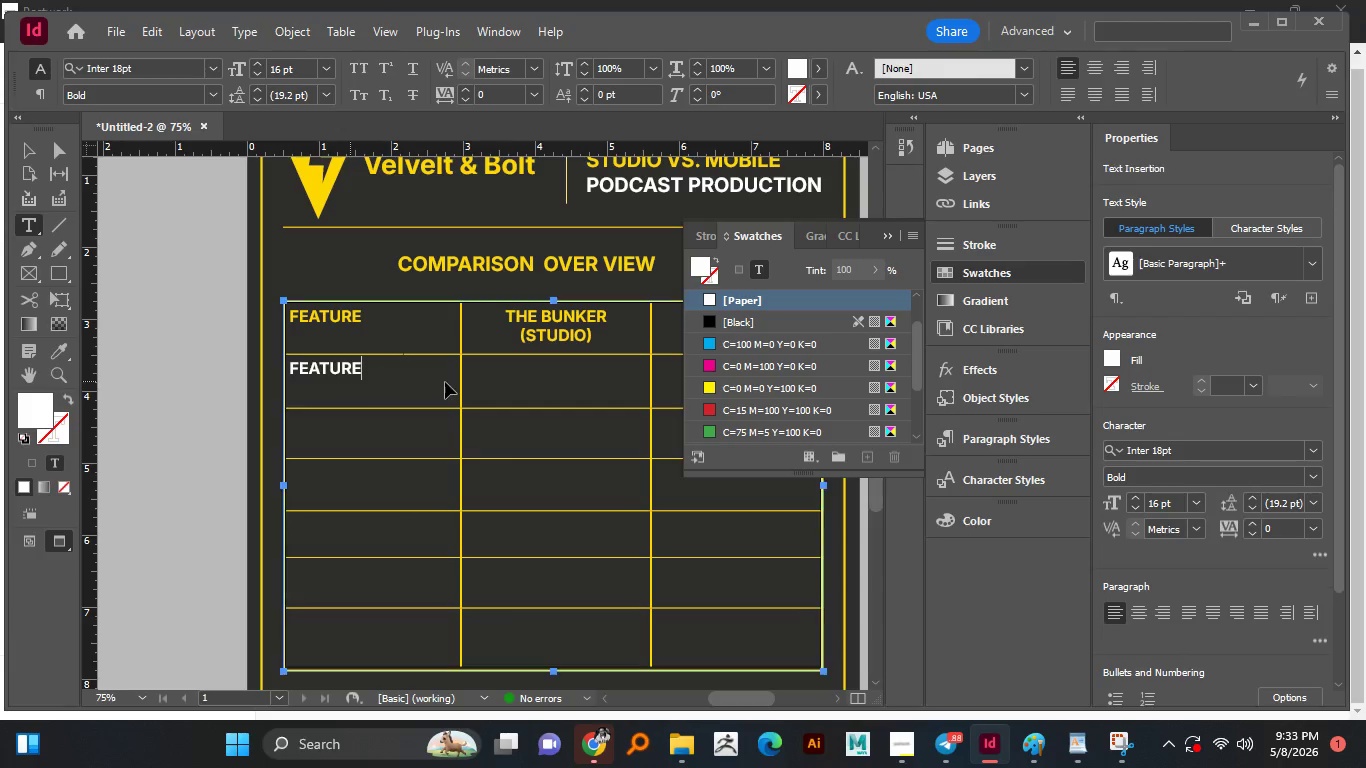 
key(Control+A)
 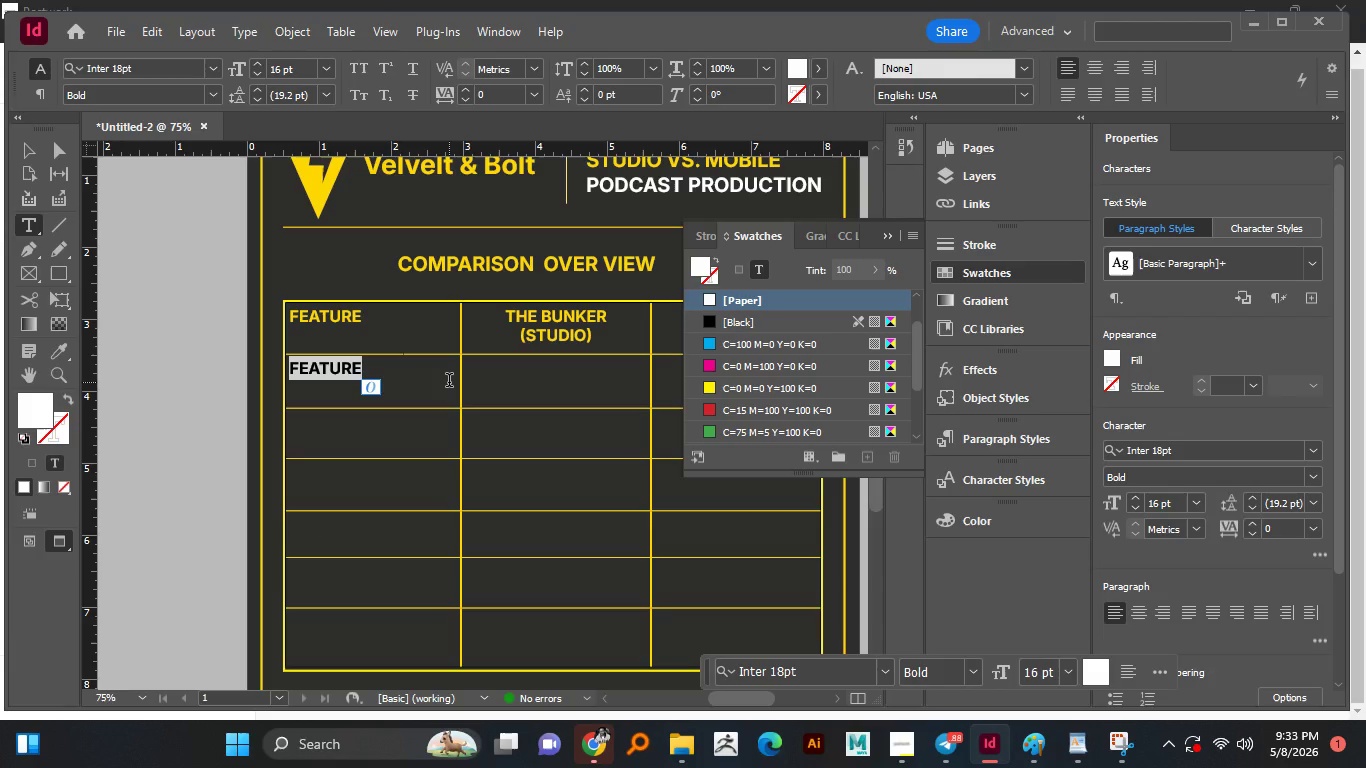 
type(ACOUSTICS)
 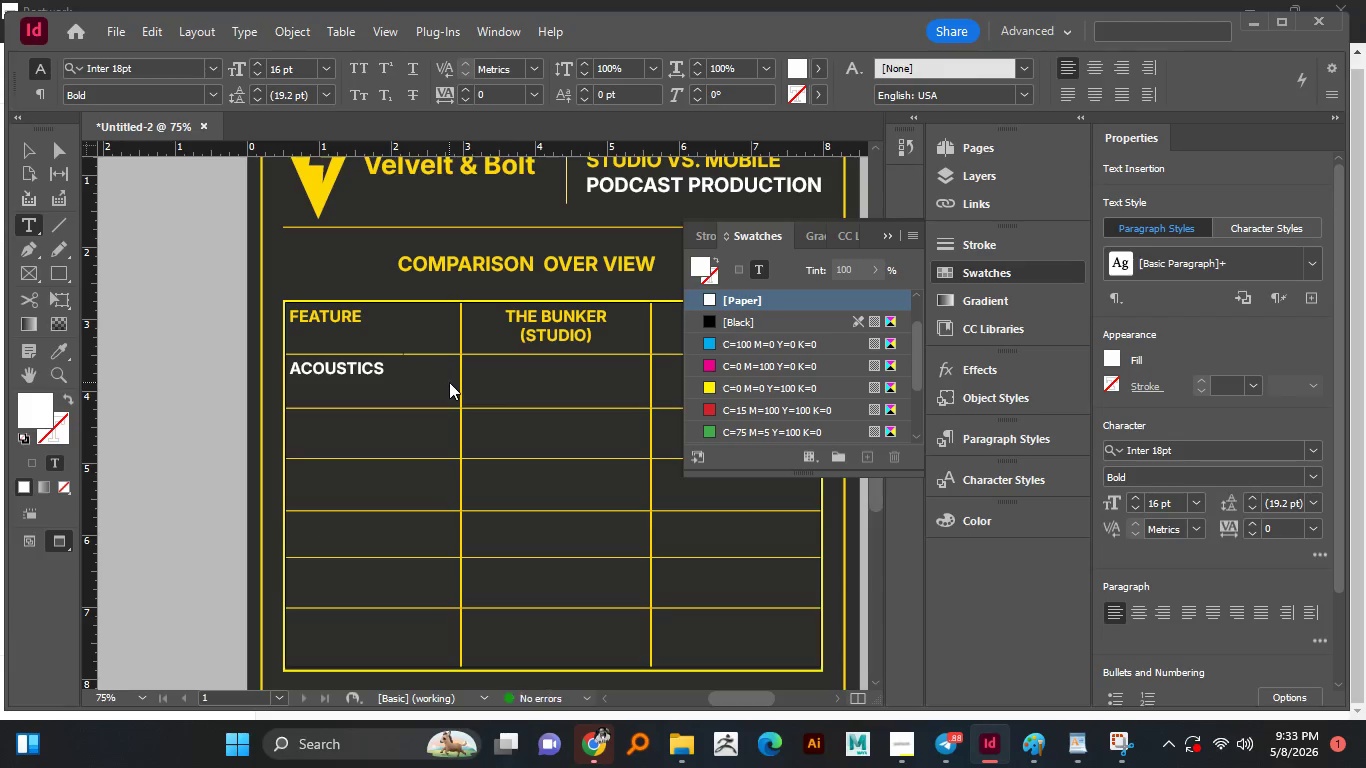 
key(Control+A)
 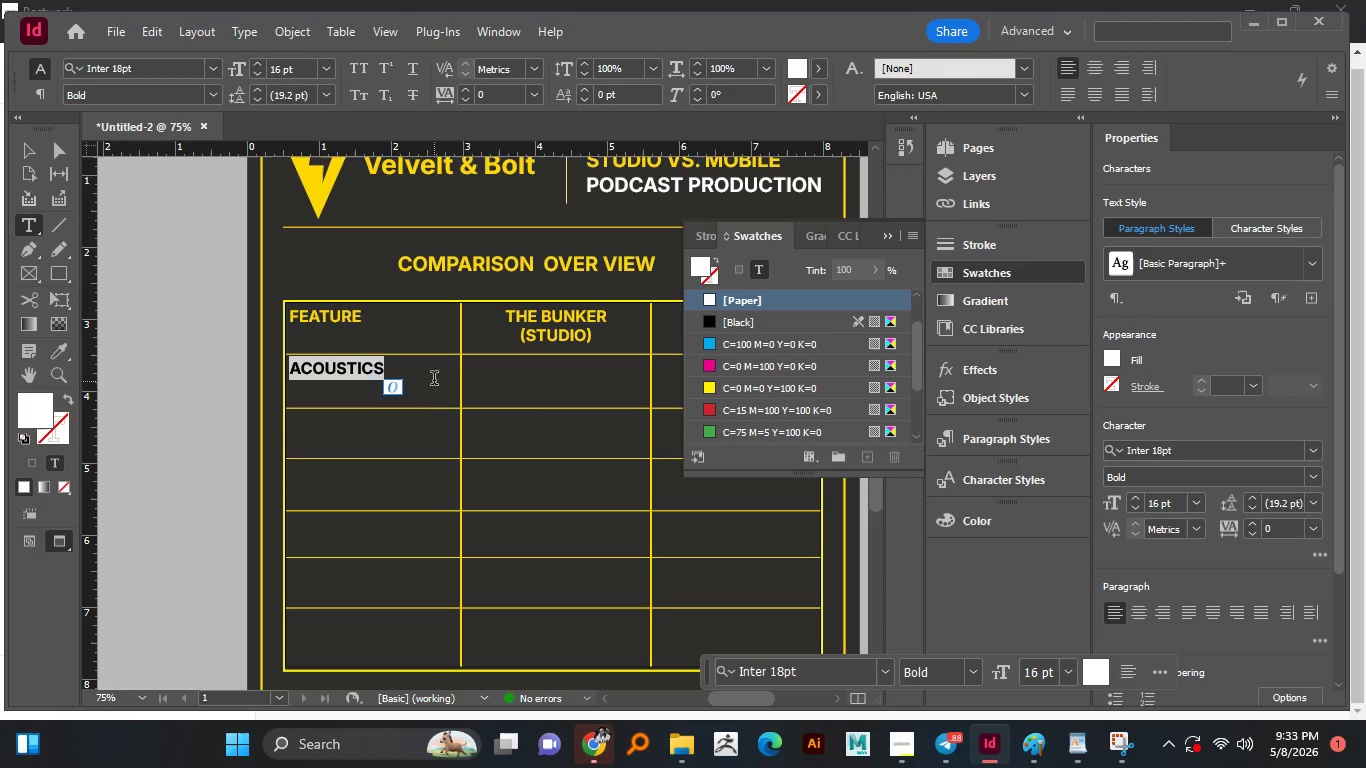 
key(Control+C)
 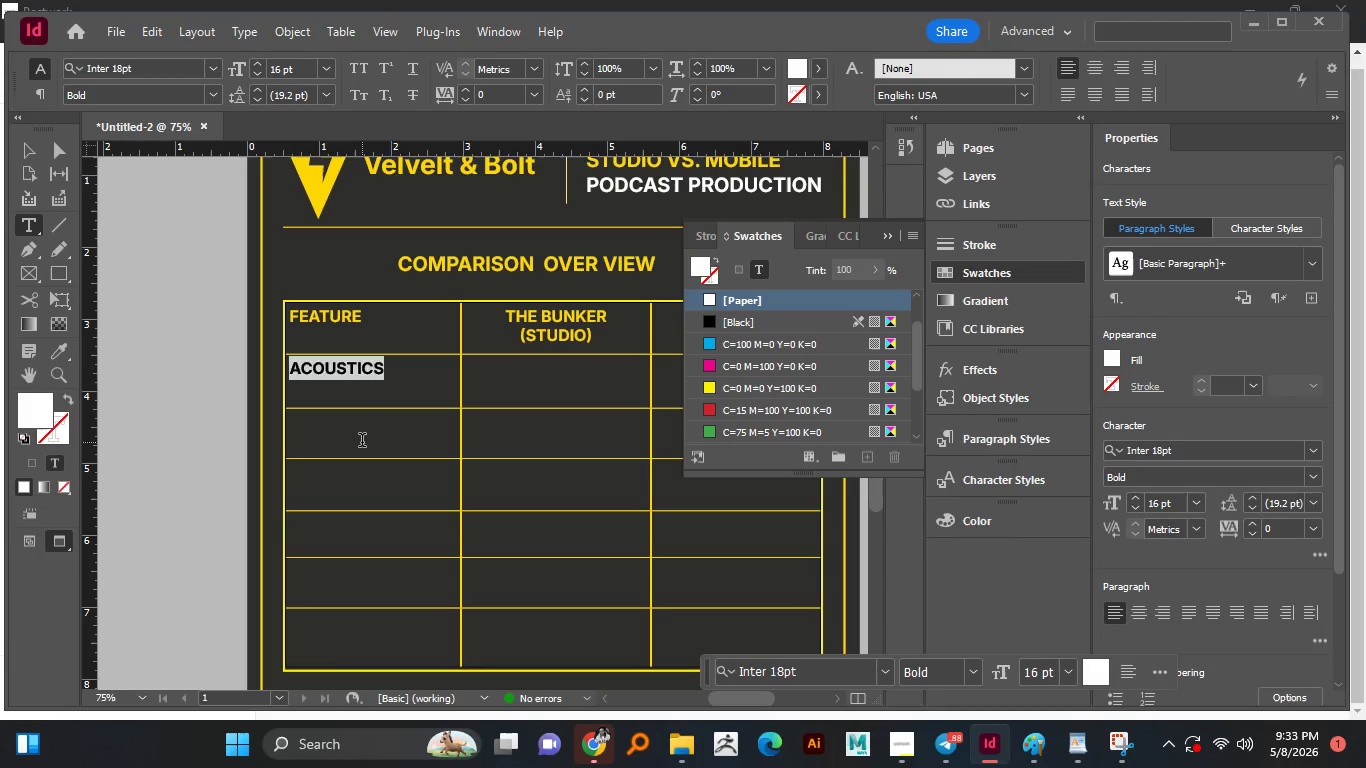 
left_click([362, 442])
 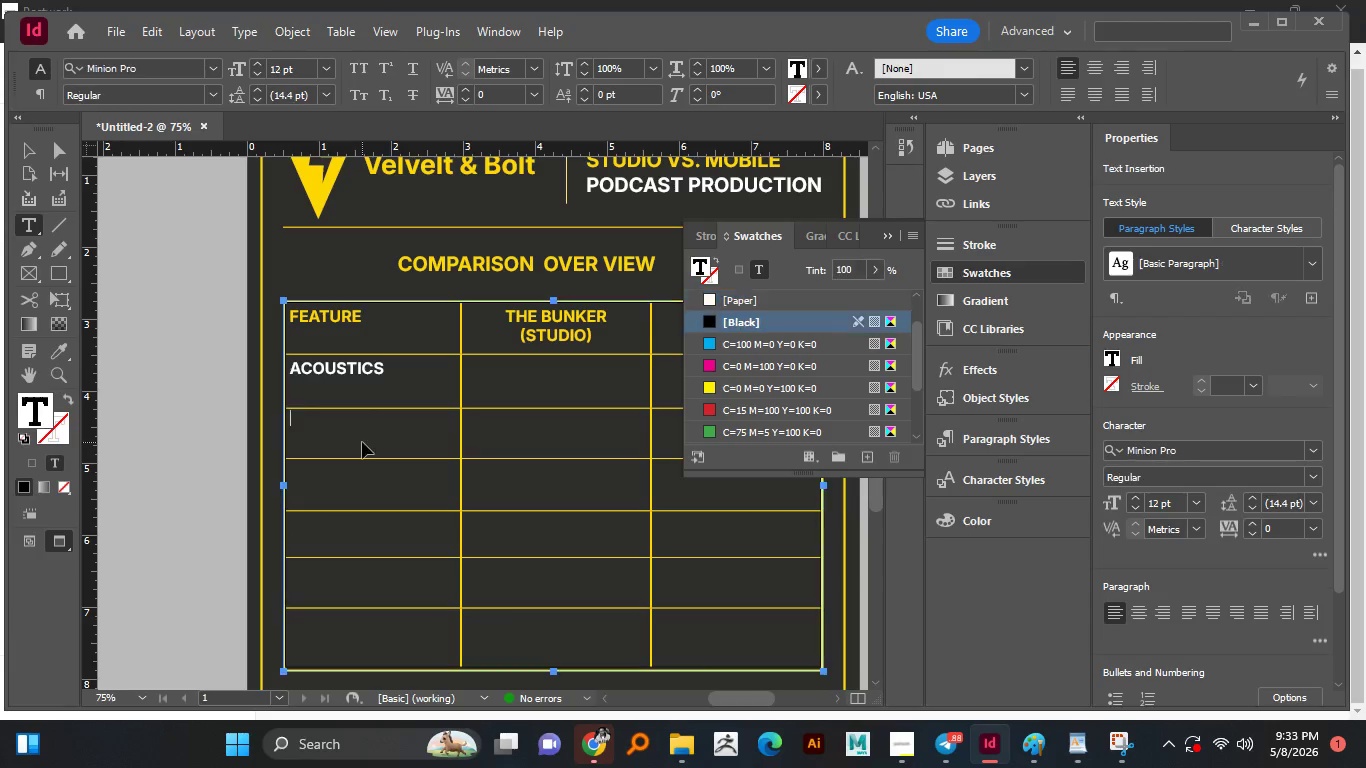 
key(Control+V)
 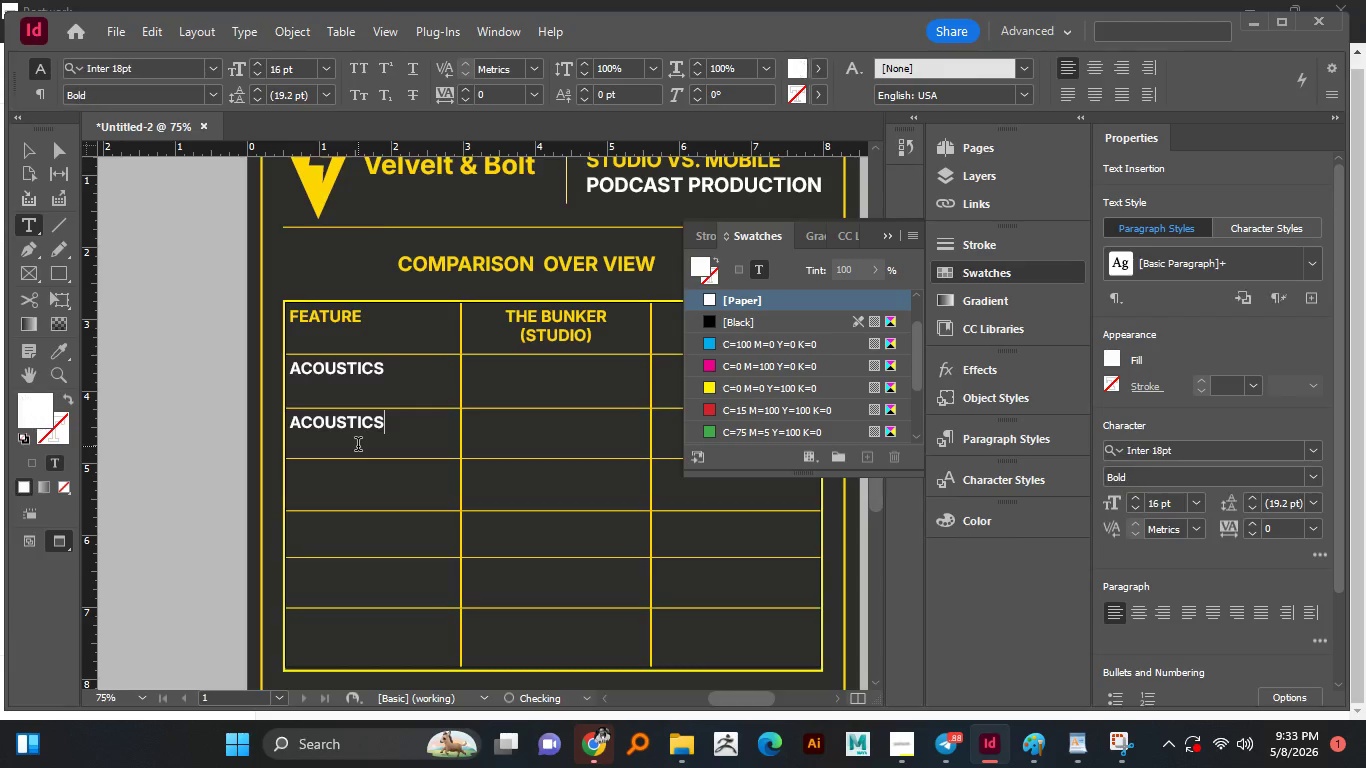 
left_click([349, 349])
 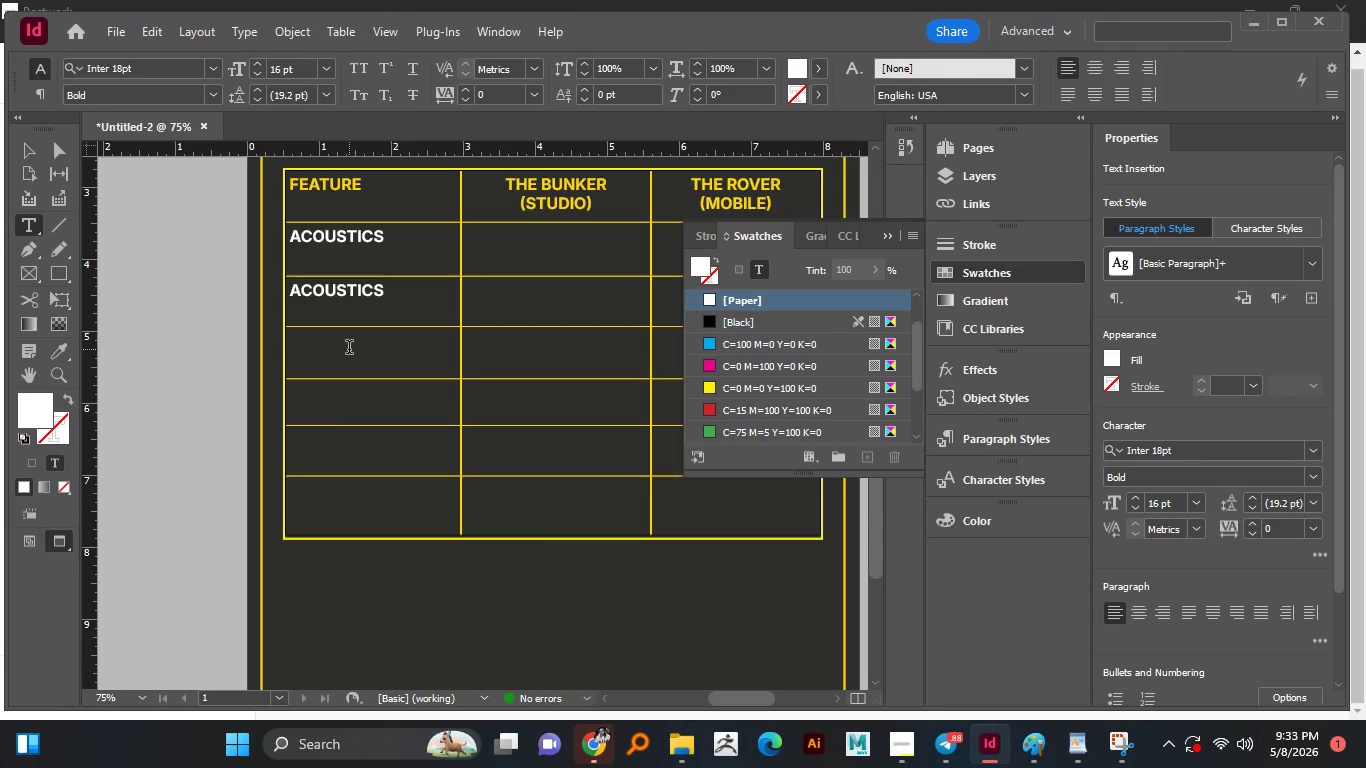 
scroll: coordinate [358, 446], scroll_direction: down, amount: 3.0
 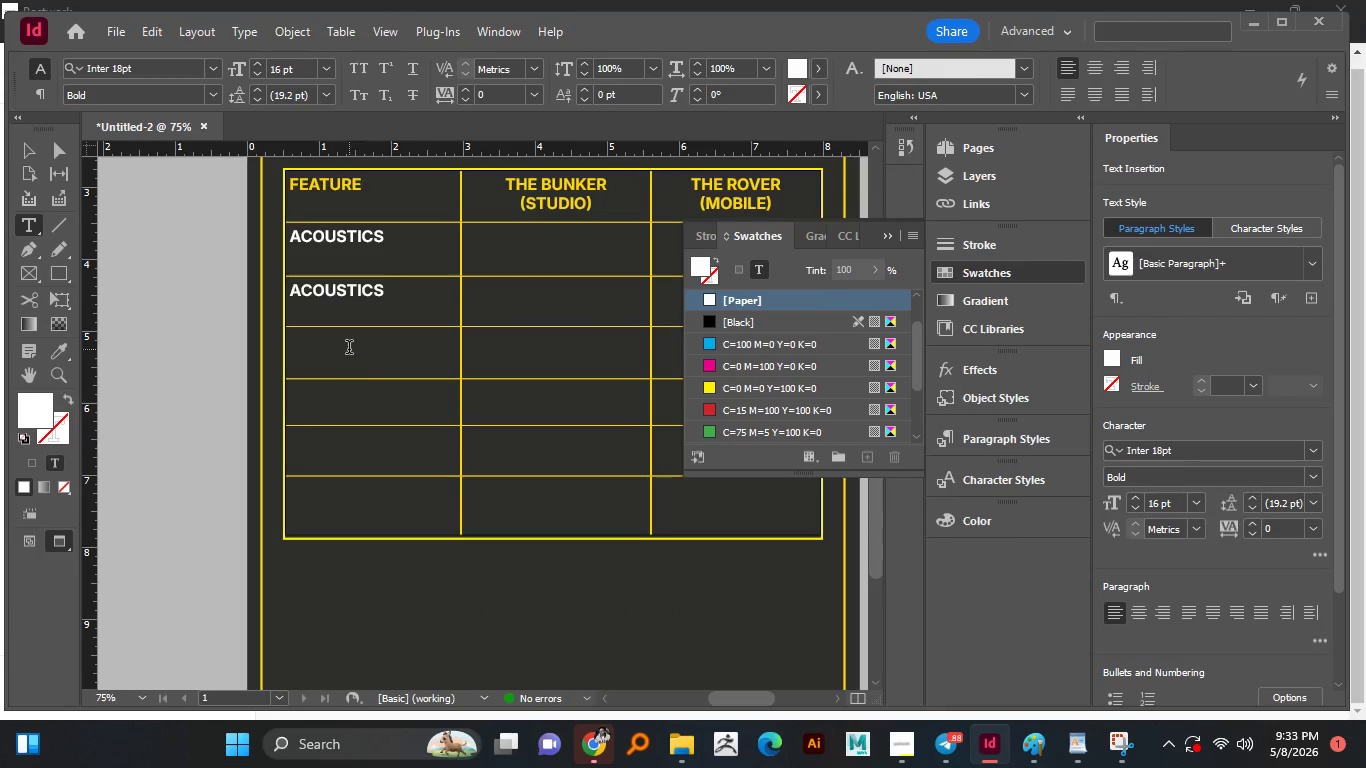 
key(Control+V)
 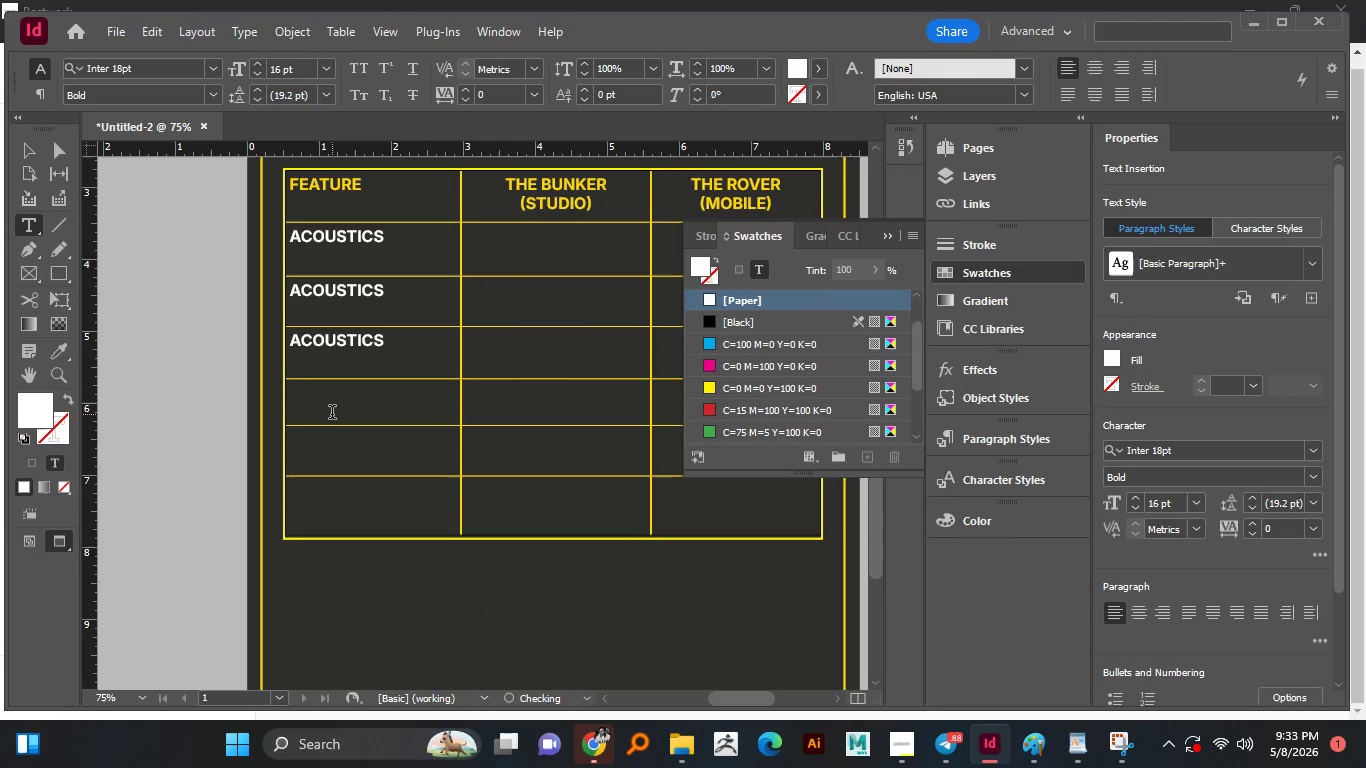 
left_click([332, 414])
 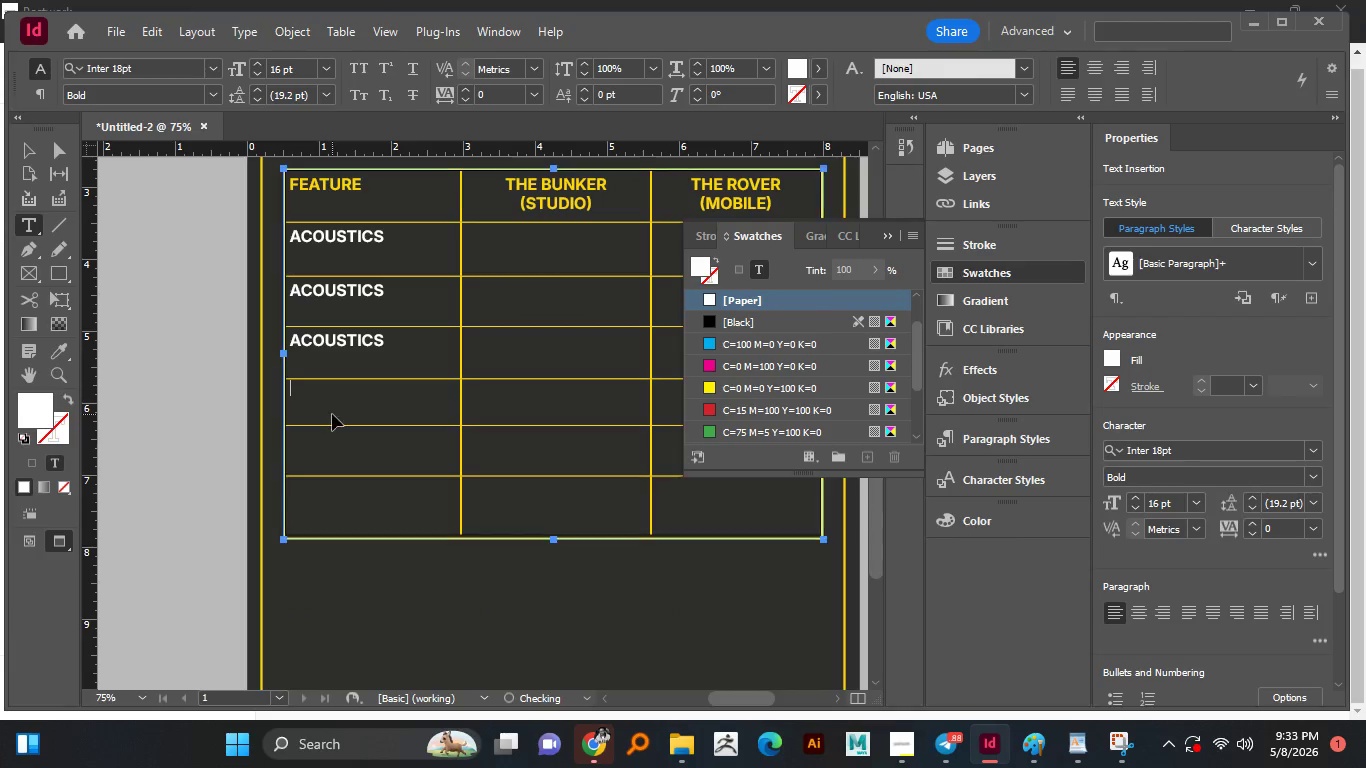 
key(Control+V)
 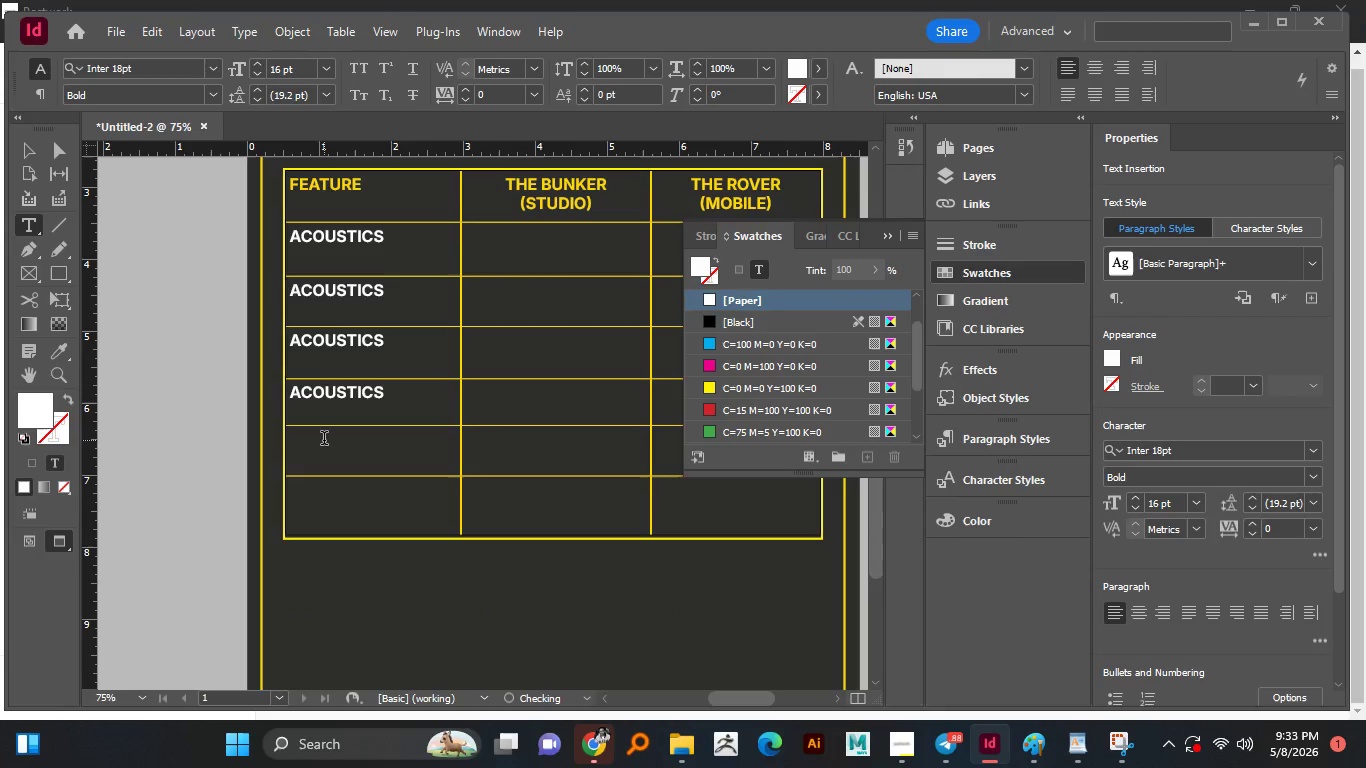 
key(Control+V)
 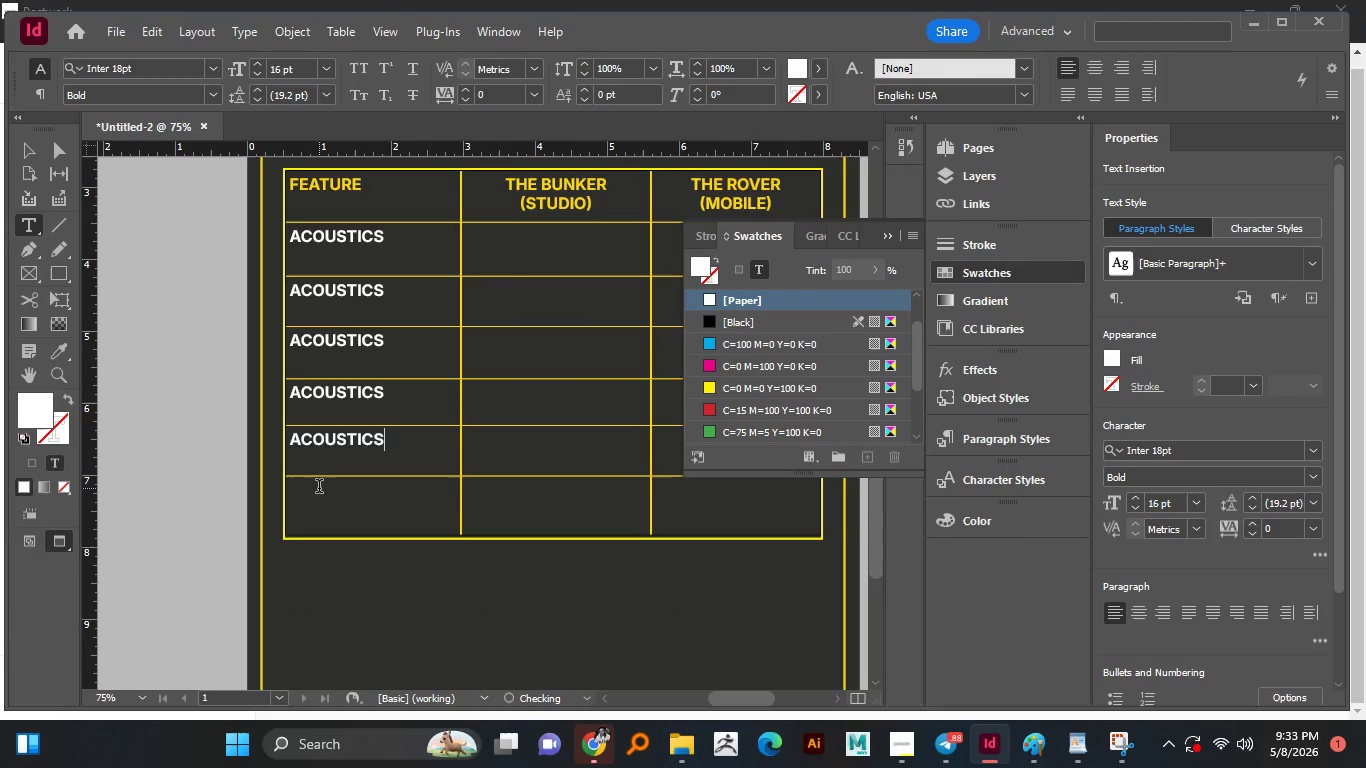 
left_click([319, 488])
 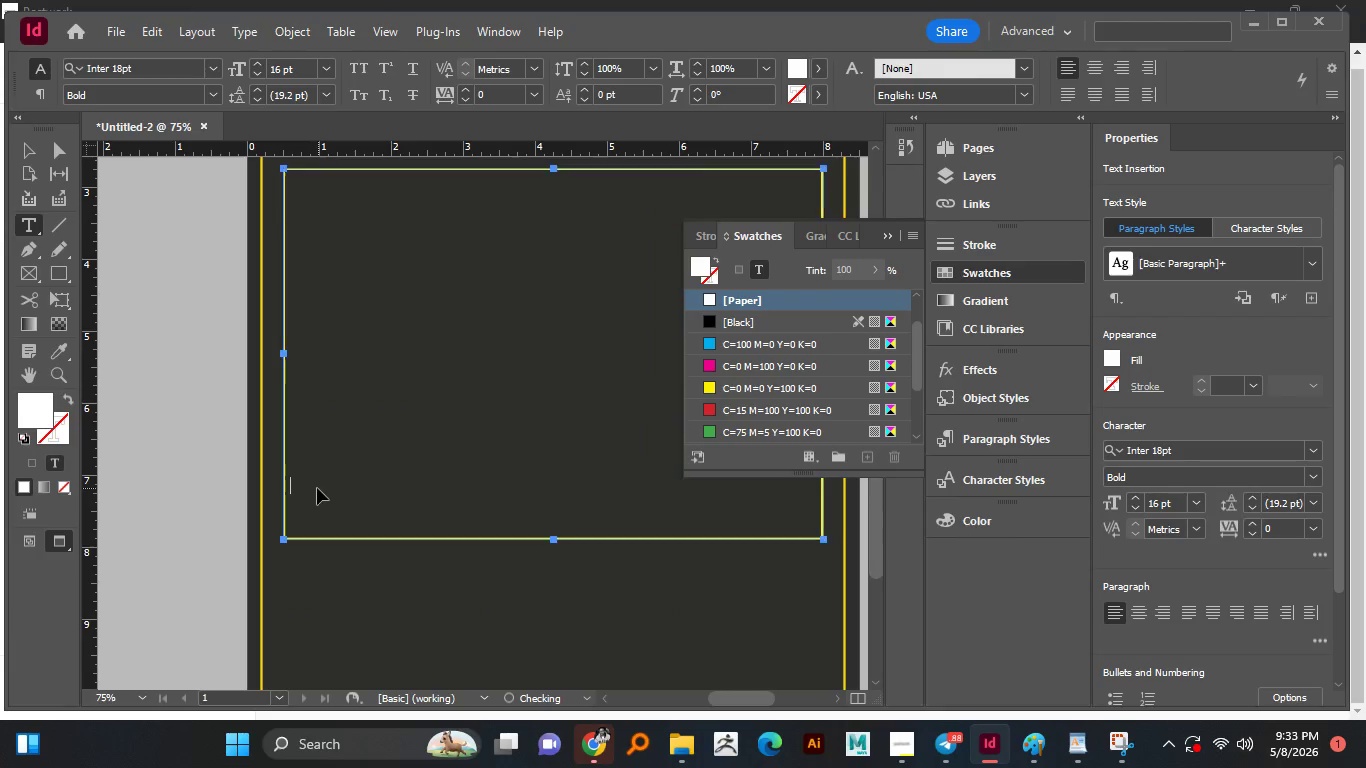 
key(Control+V)
 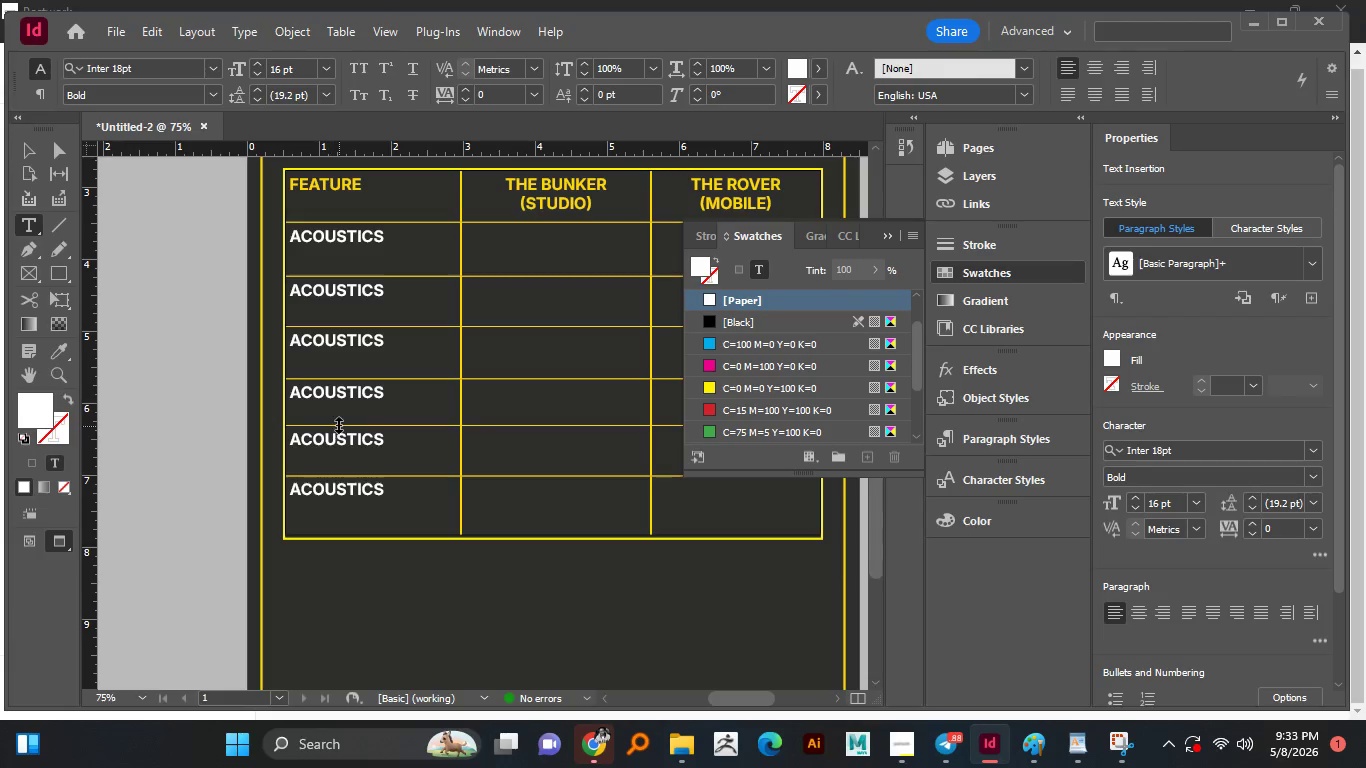 
scroll: coordinate [339, 426], scroll_direction: up, amount: 1.0
 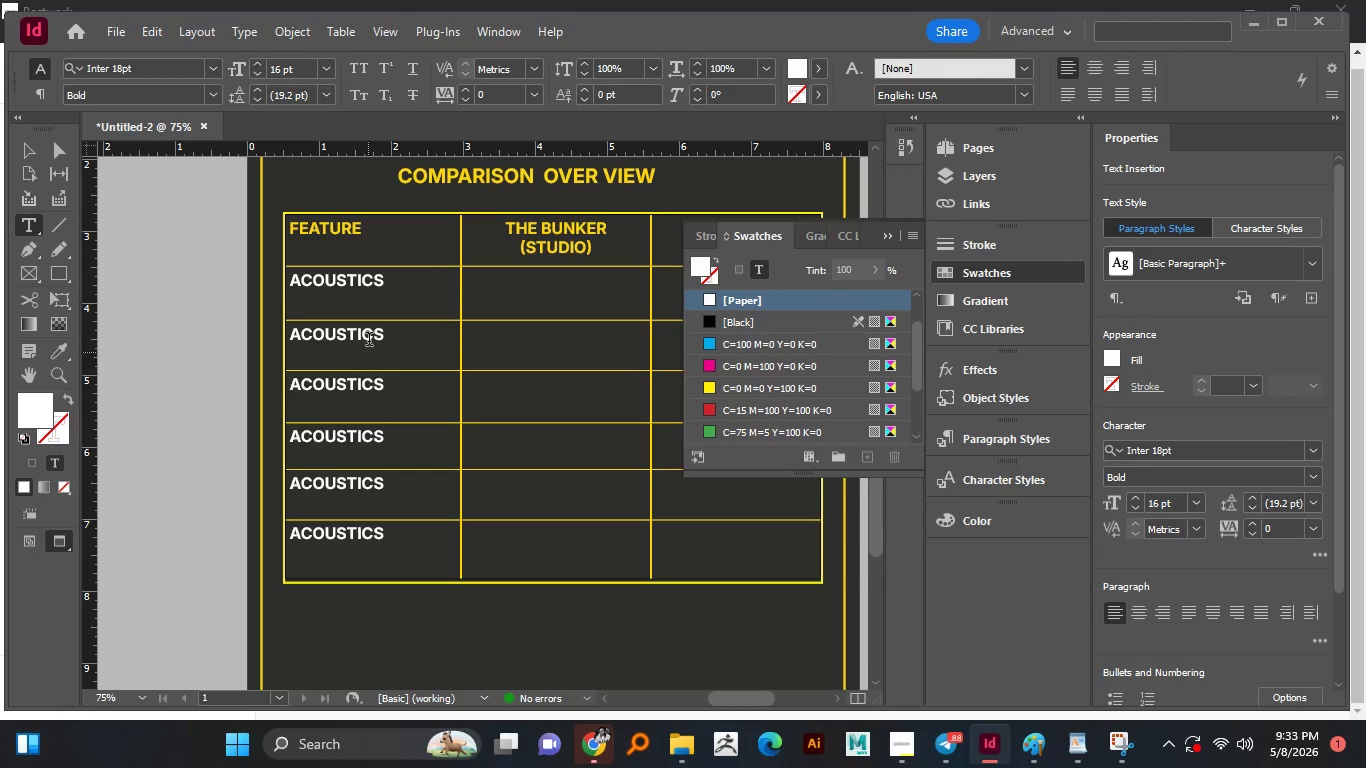 
left_click([370, 339])
 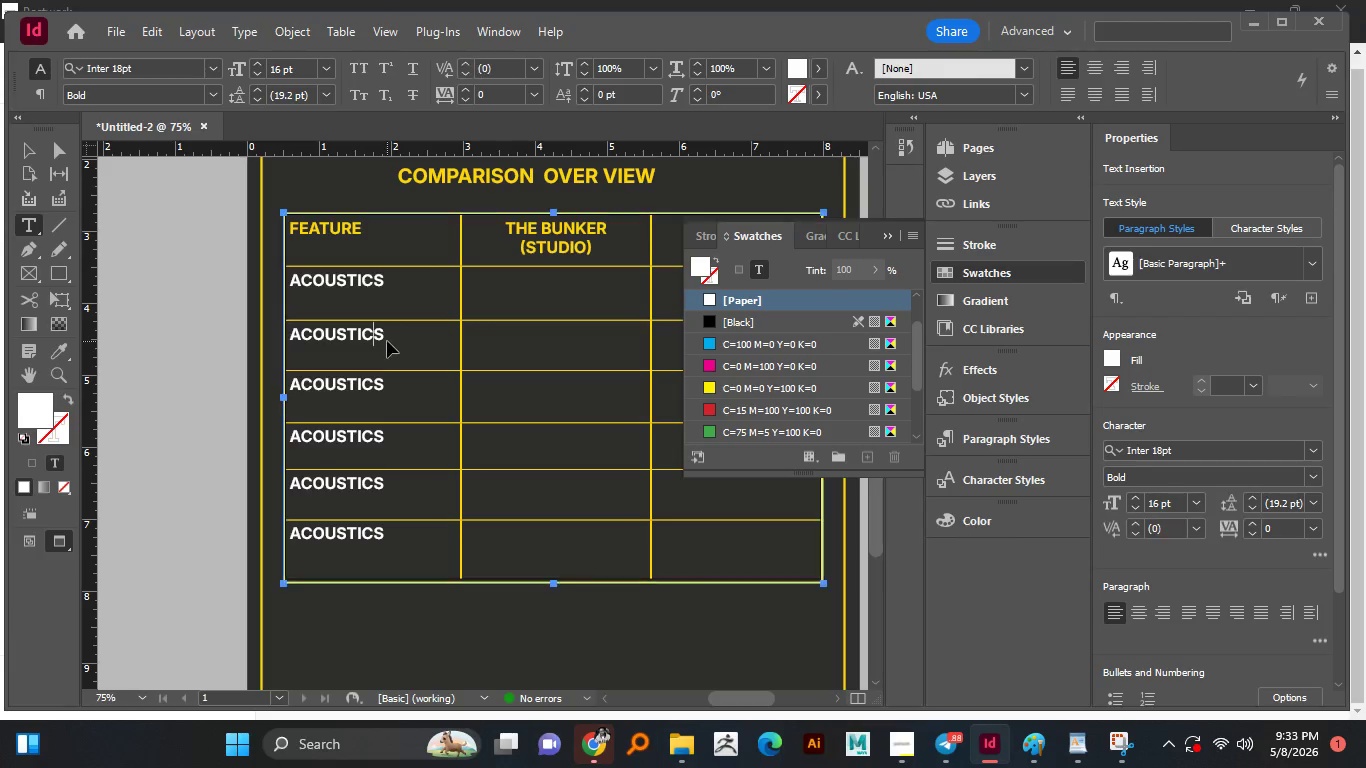 
key(Control+A)
 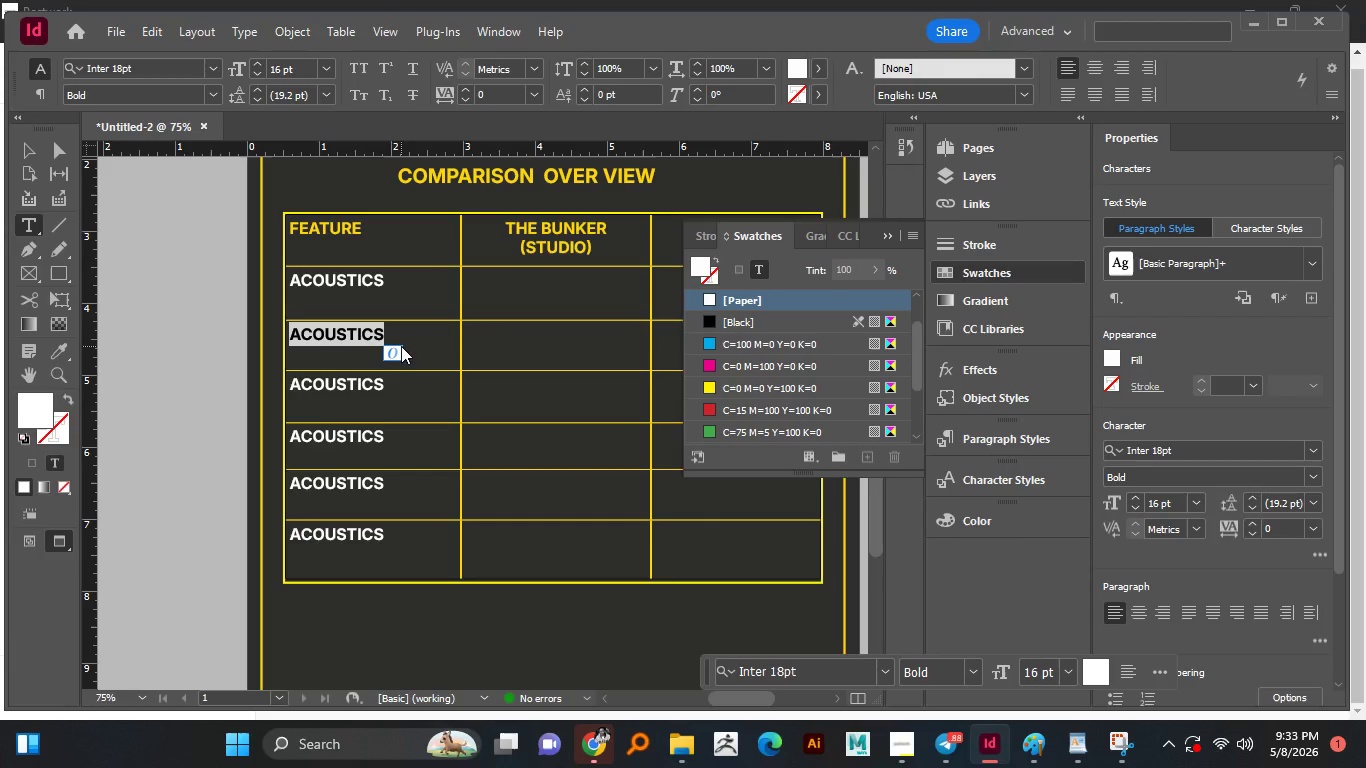 
type(MICROPHONES)
key(Tab)
 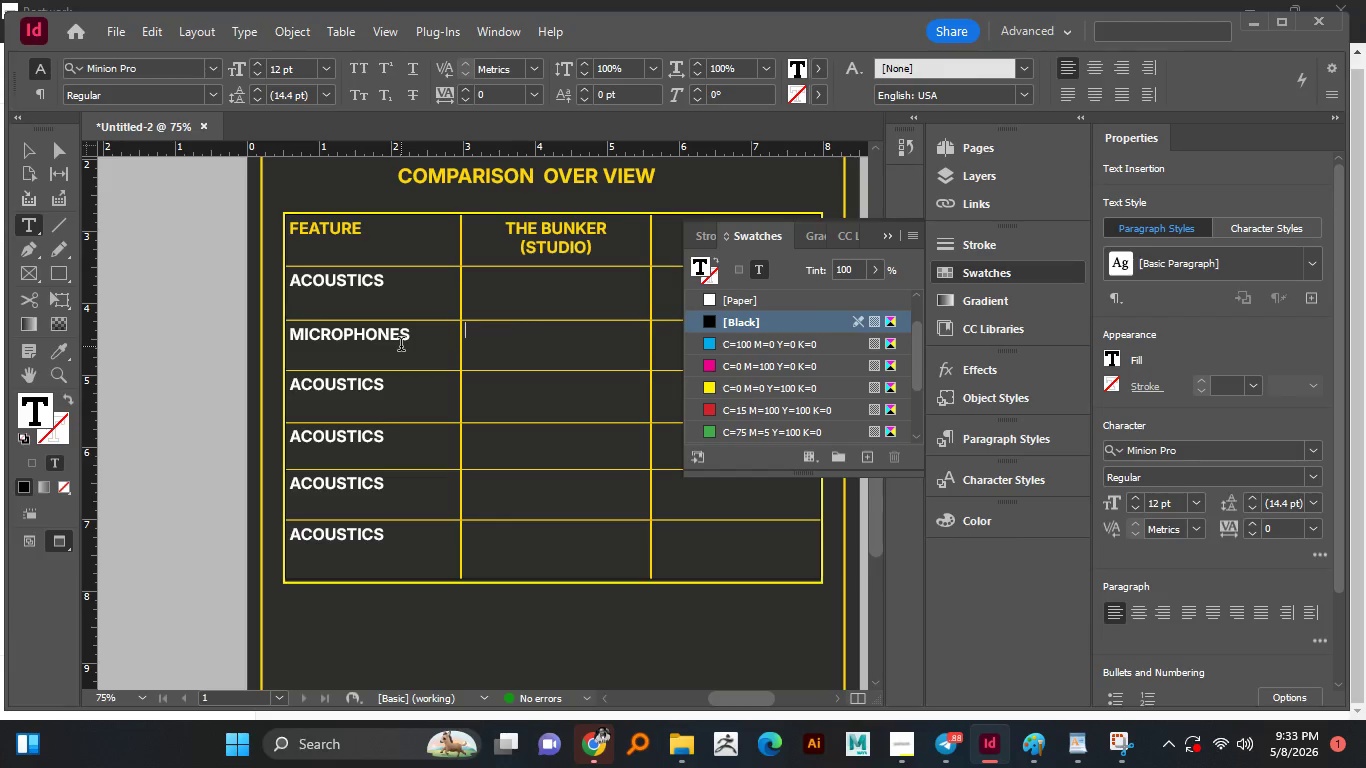 
left_click([374, 391])
 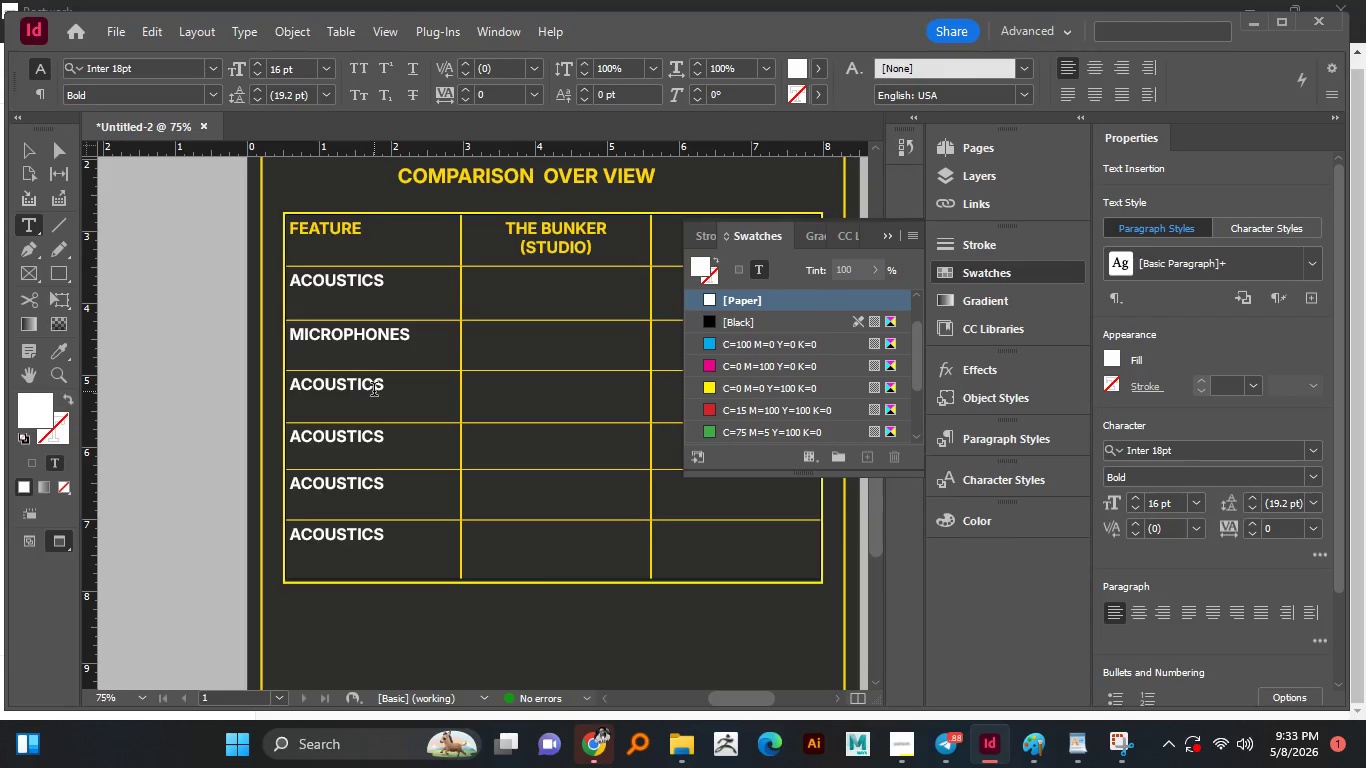 
key(Control+A)
 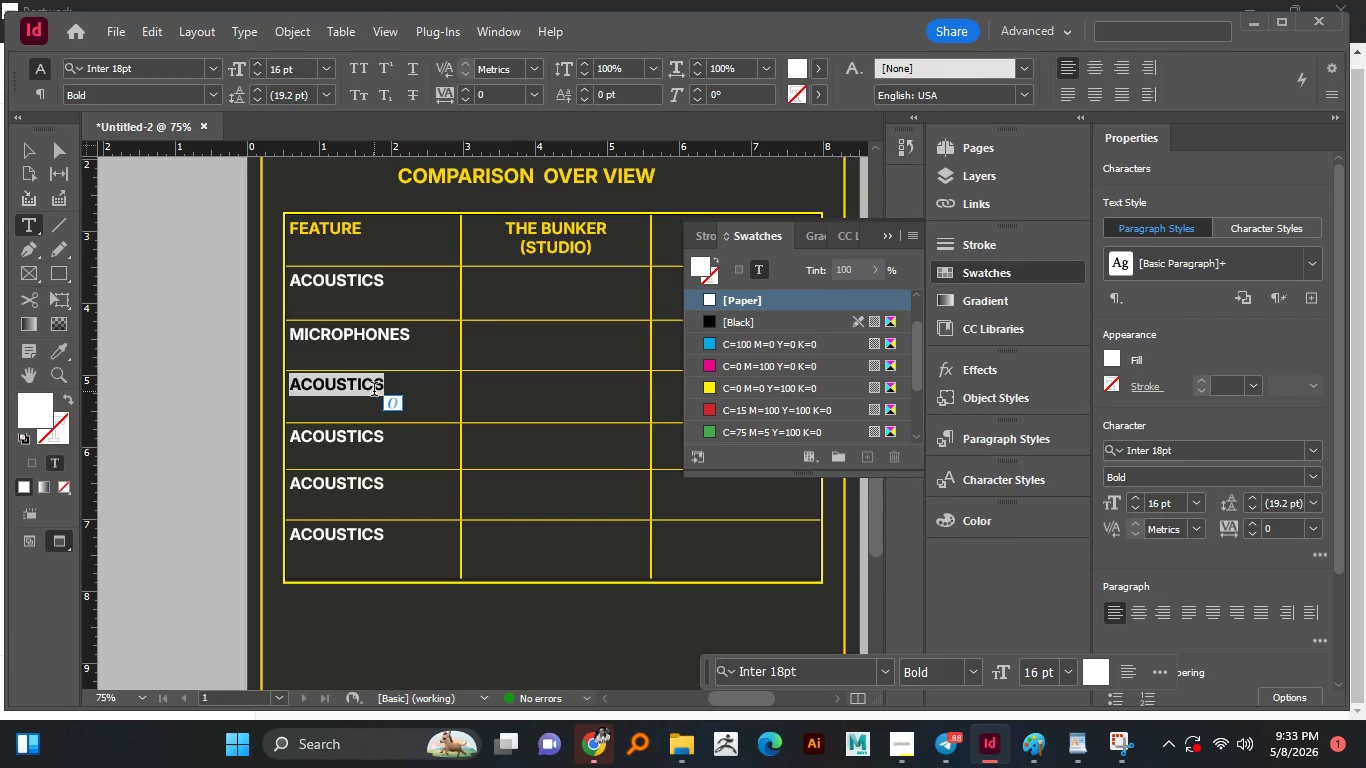 
type(VIDEO QUALITY)
 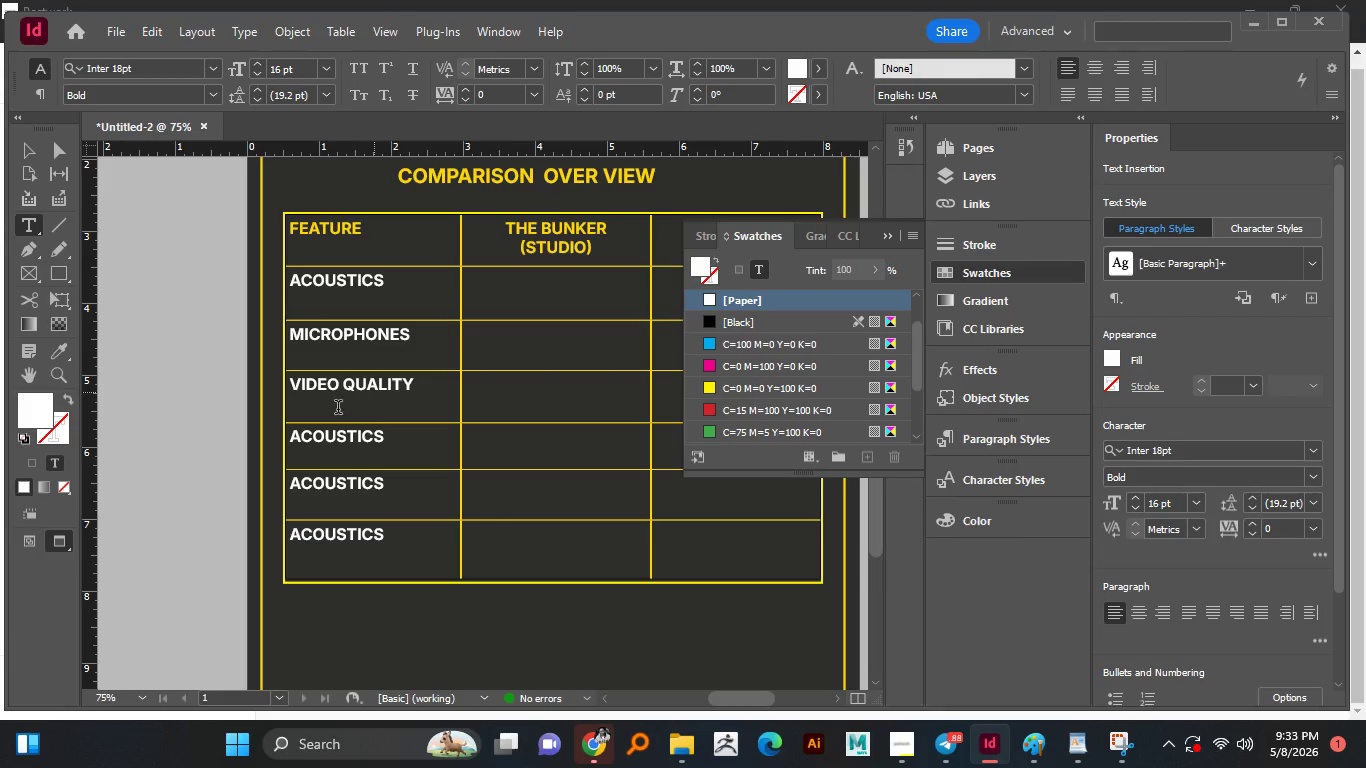 
left_click([329, 442])
 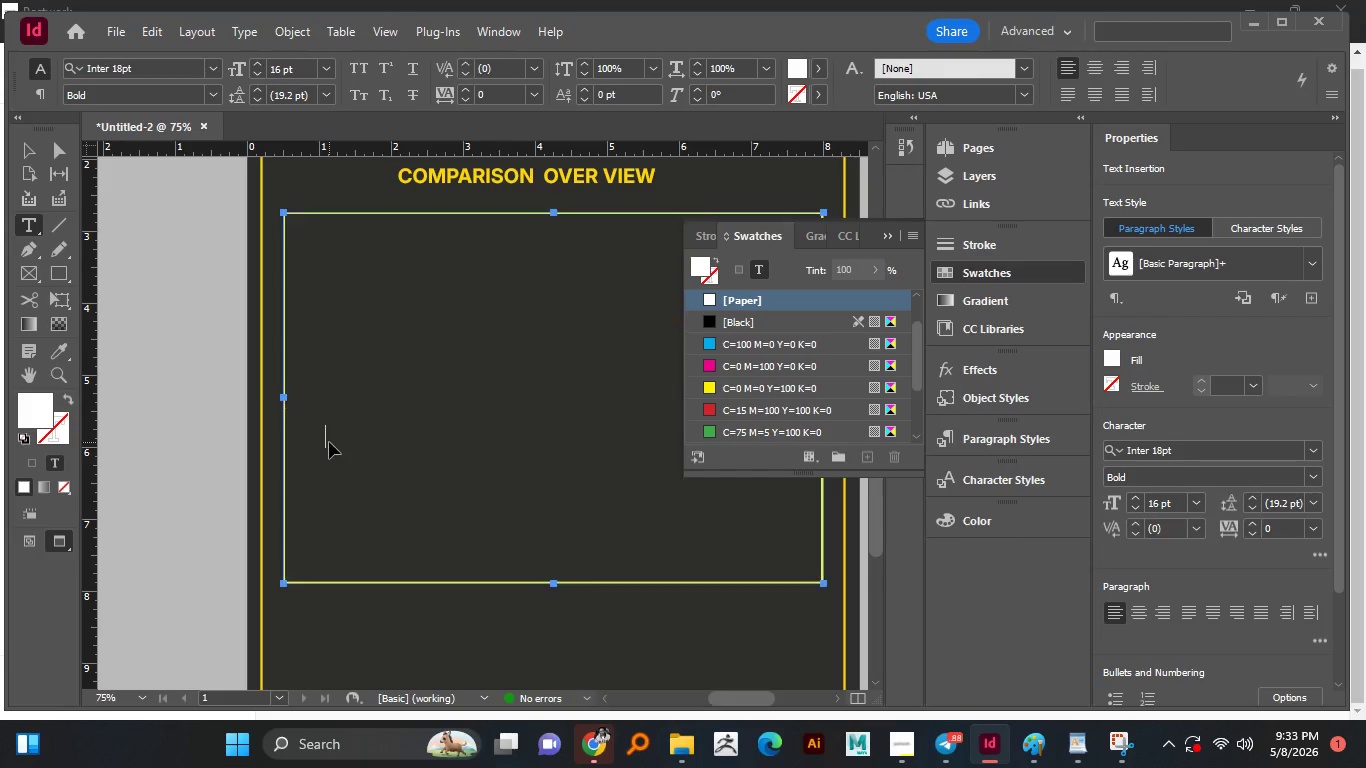 
key(Control+A)
 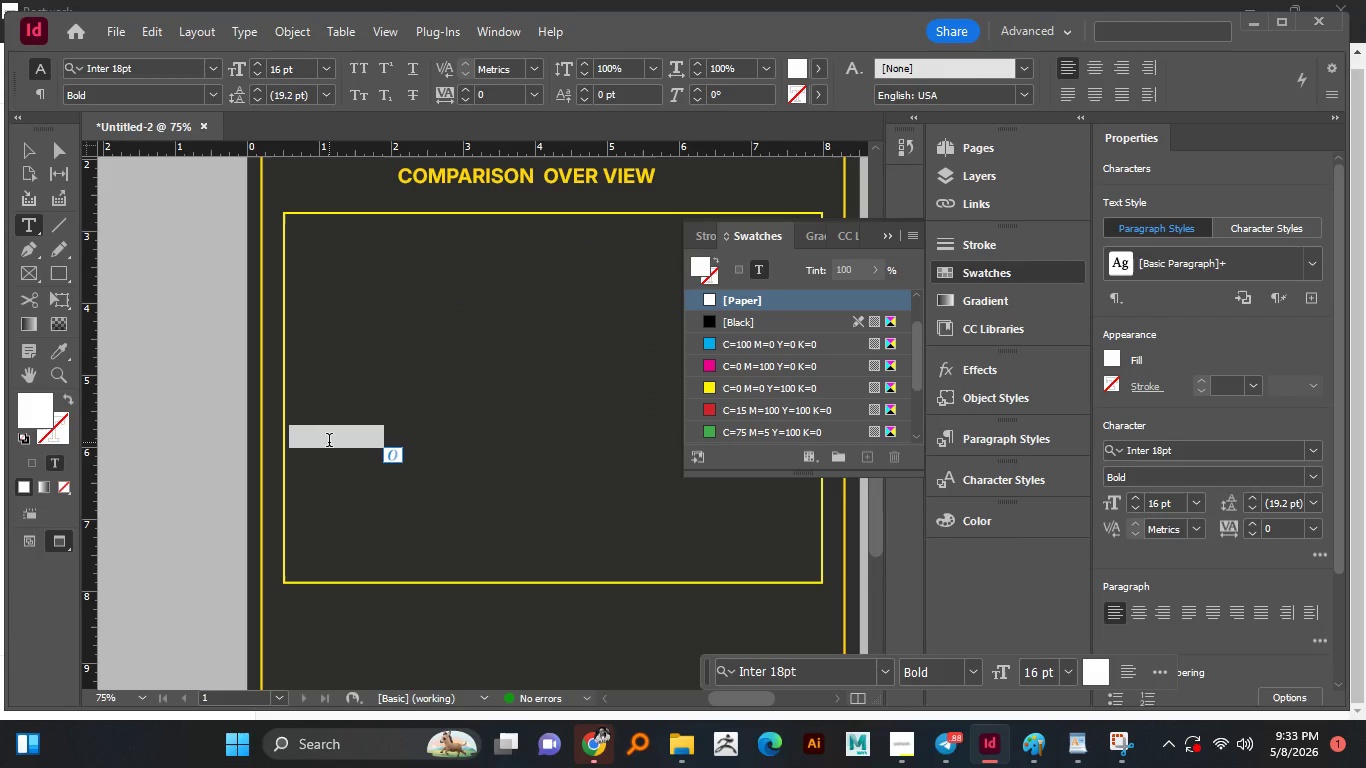 
type(AMEN)
 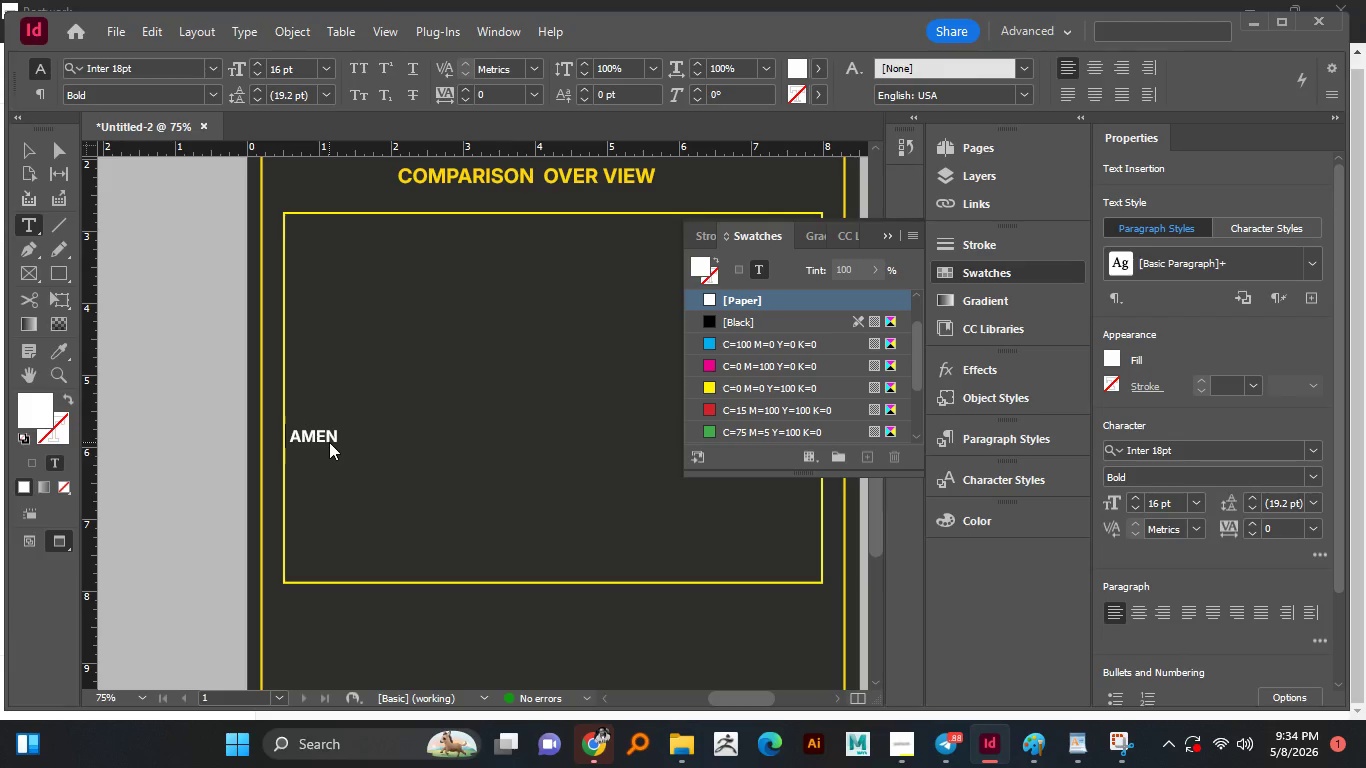 
wait(11.45)
 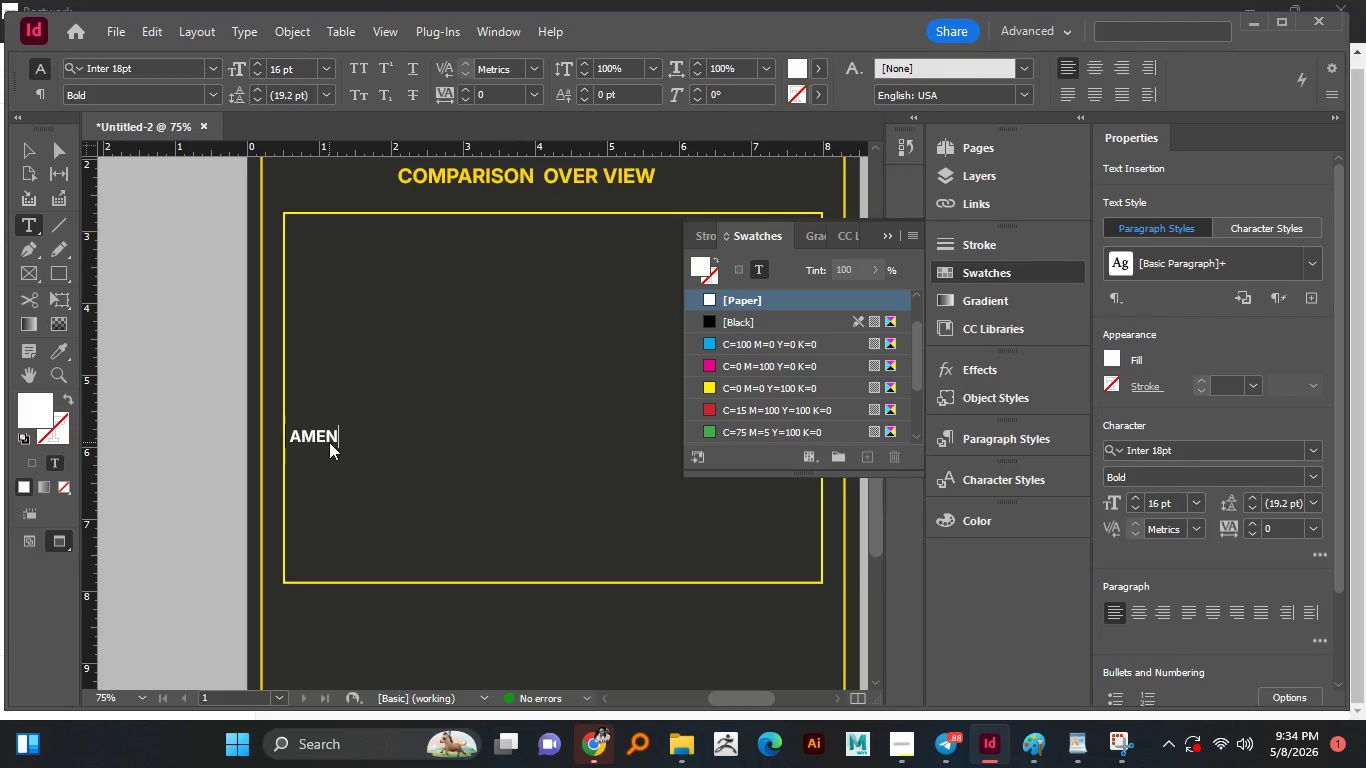 
type(ITIES)
 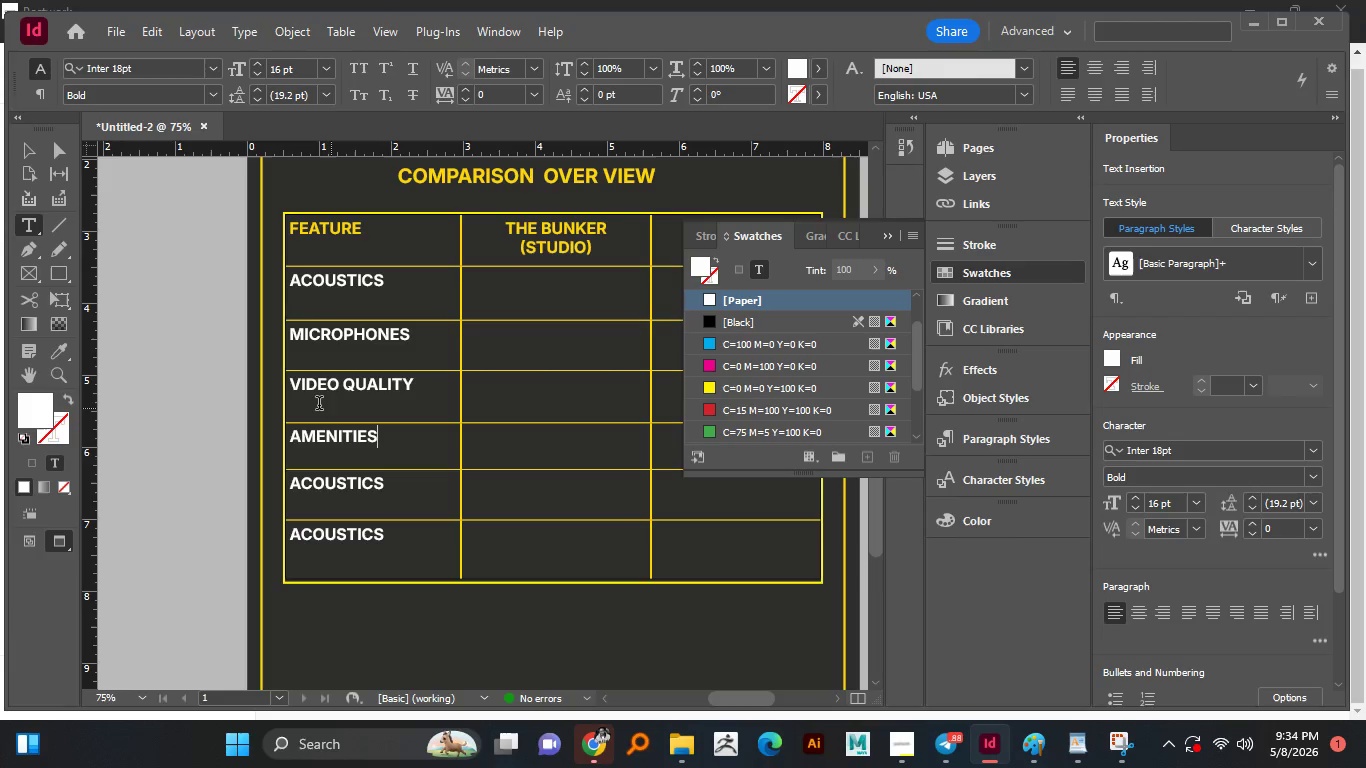 
left_click([344, 491])
 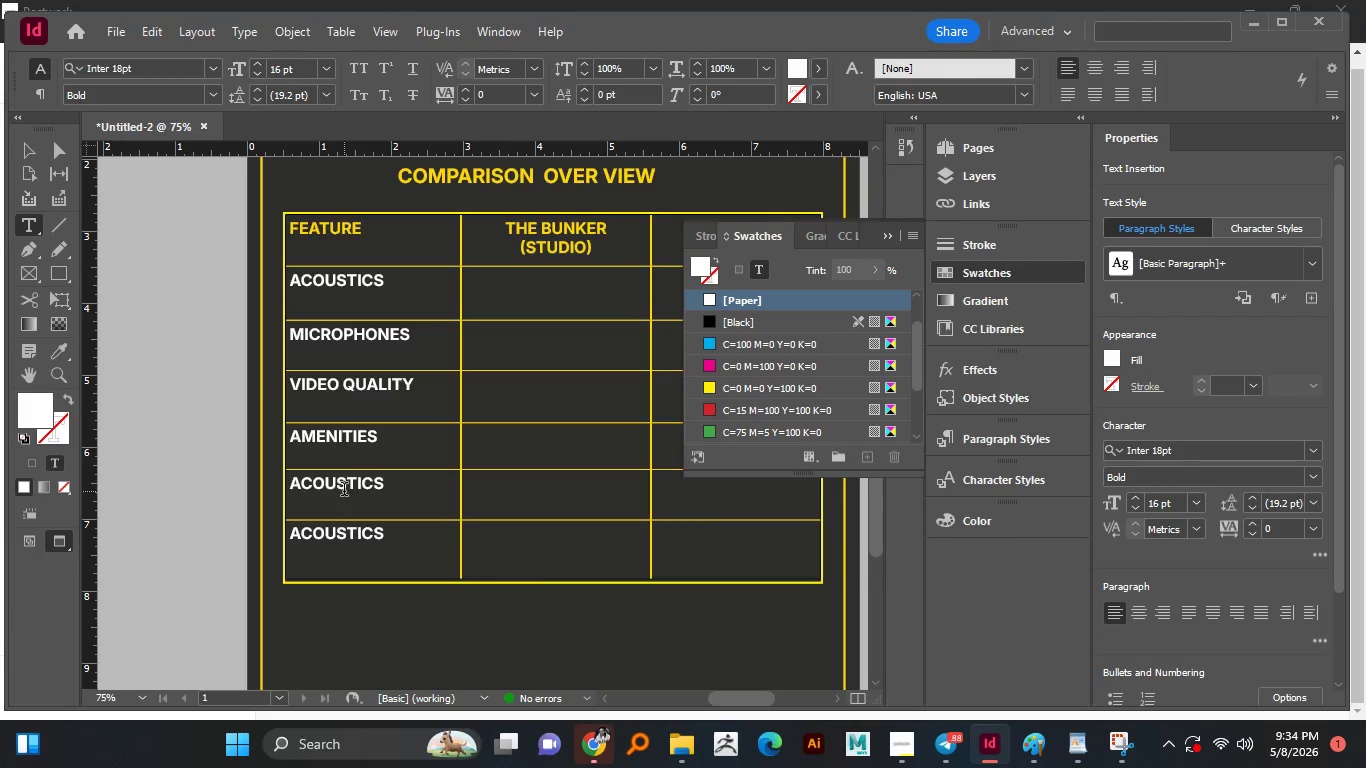 
key(Control+A)
 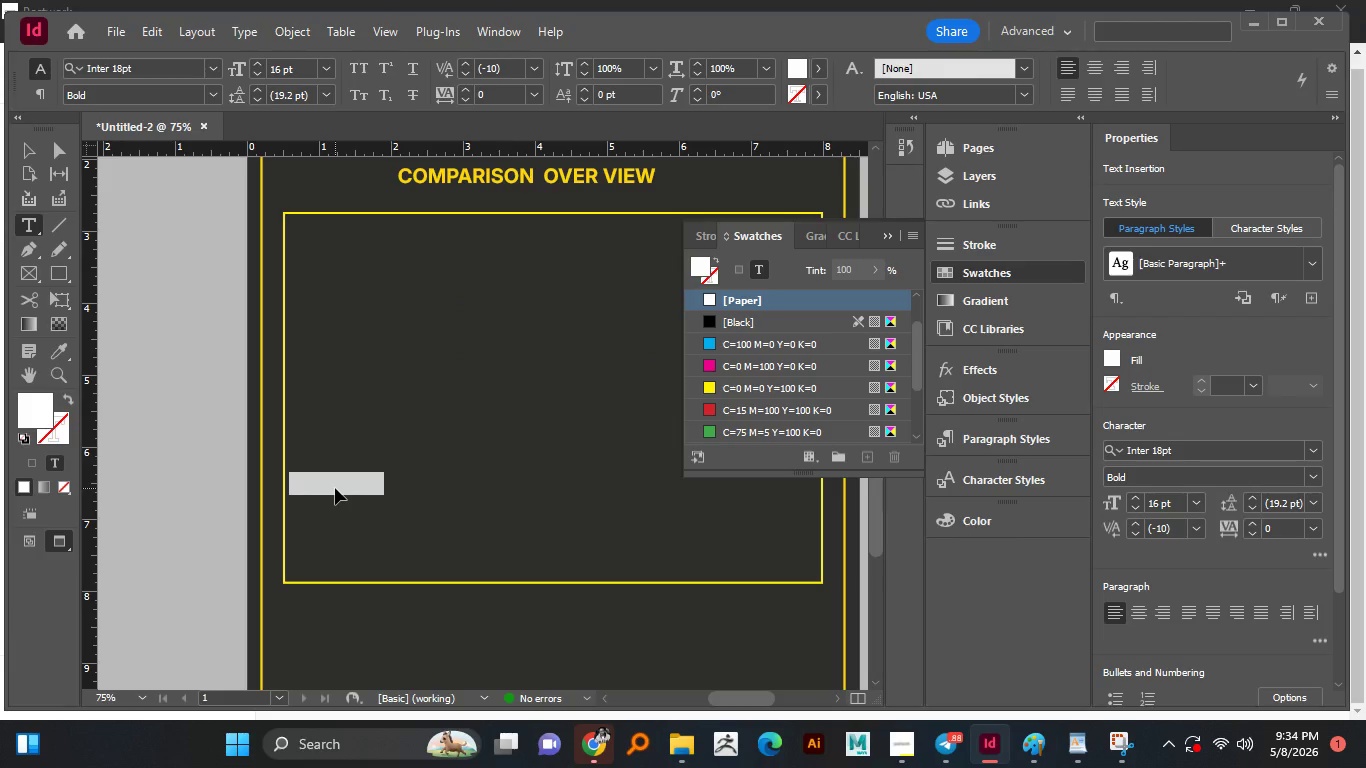 
type(LOGISTICS)
 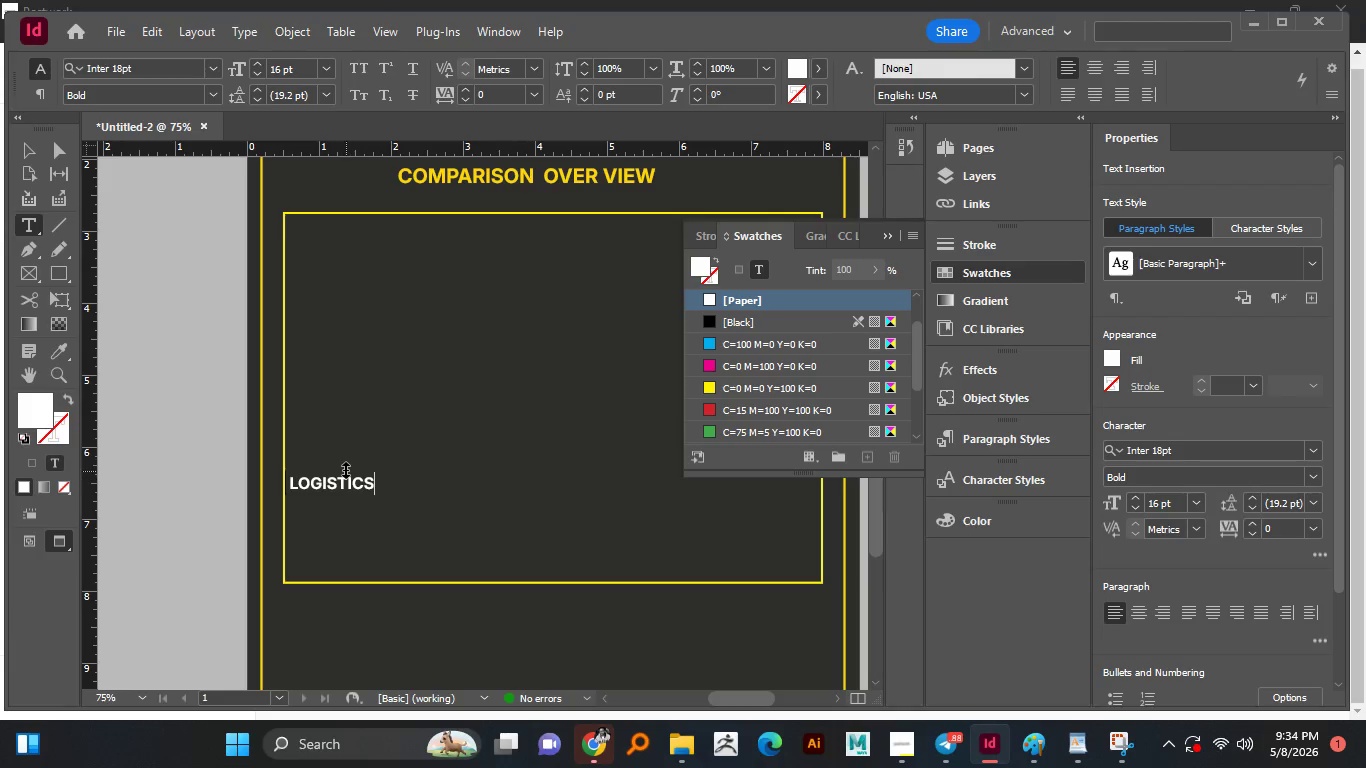 
left_click([357, 563])
 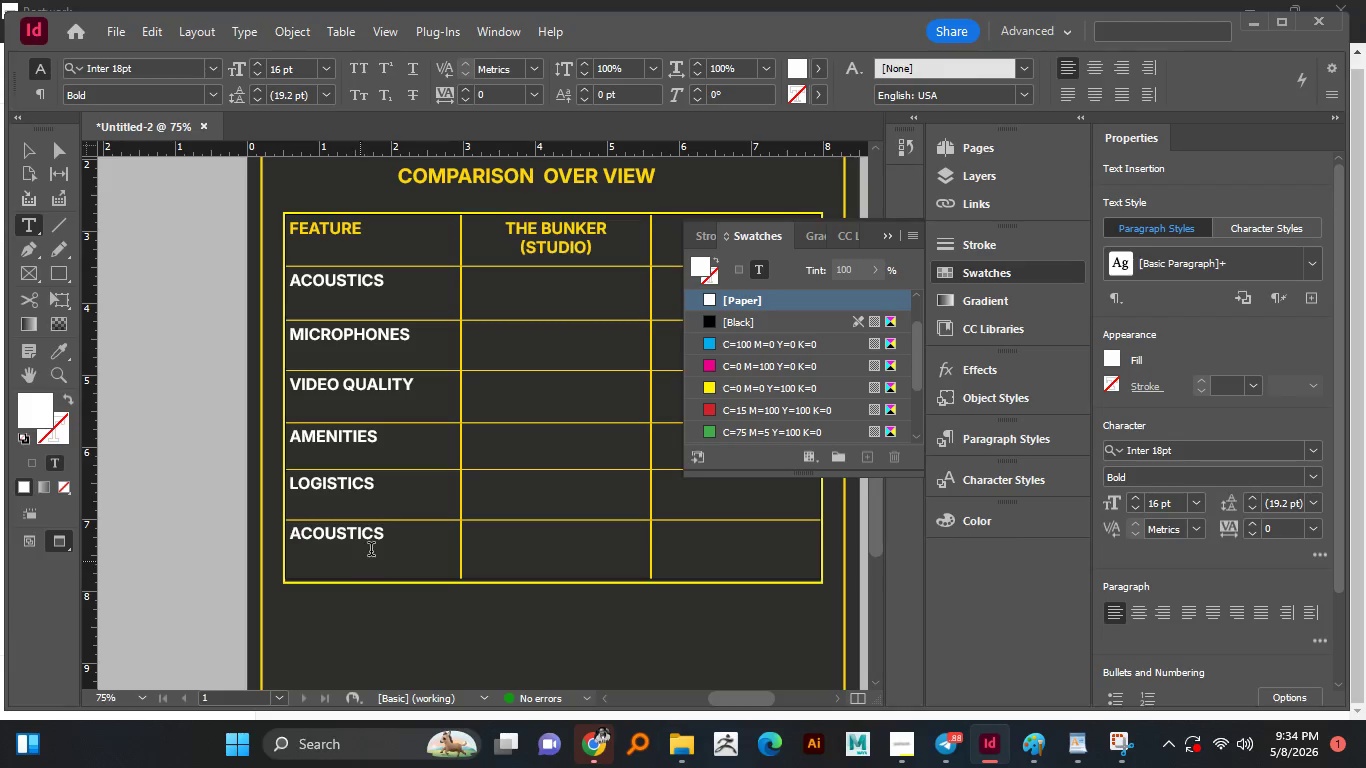 
left_click([371, 551])
 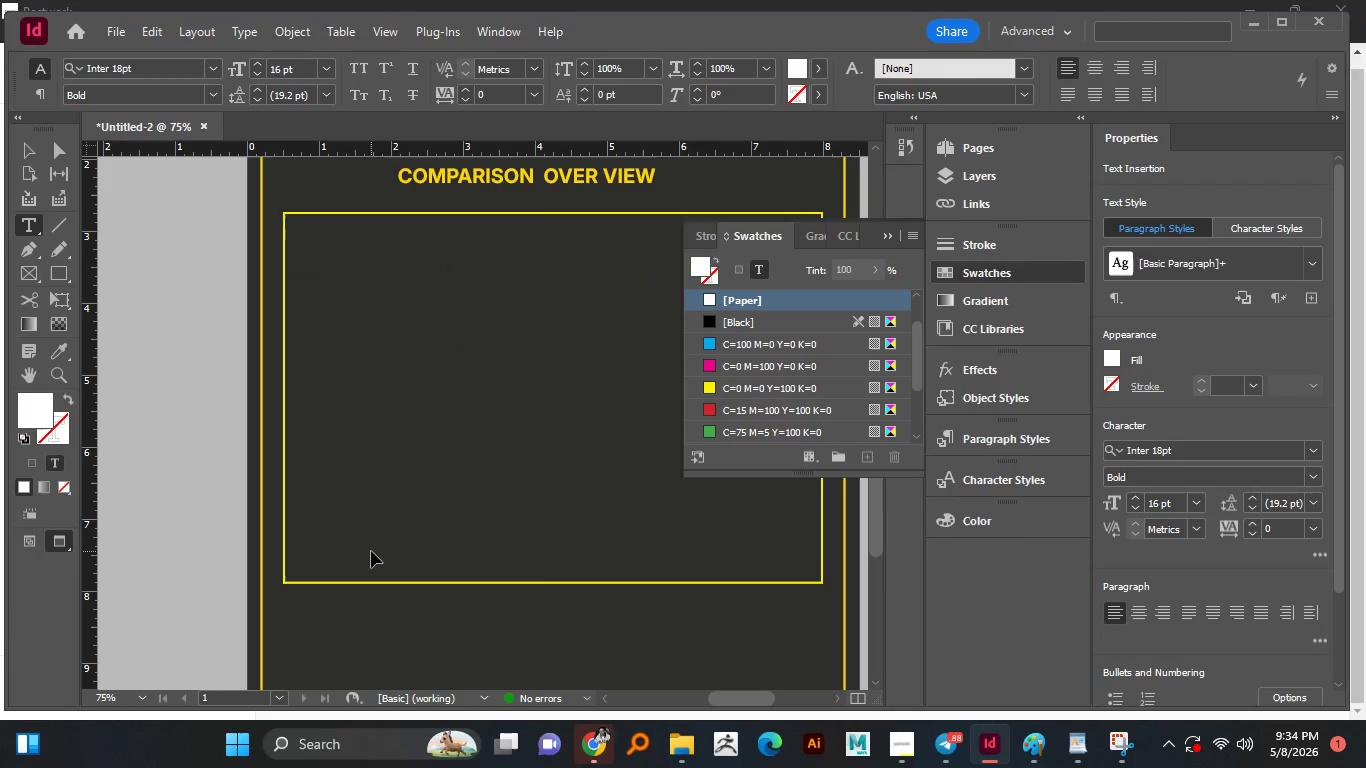 
hold_key(key=ControlLeft, duration=0.38)
 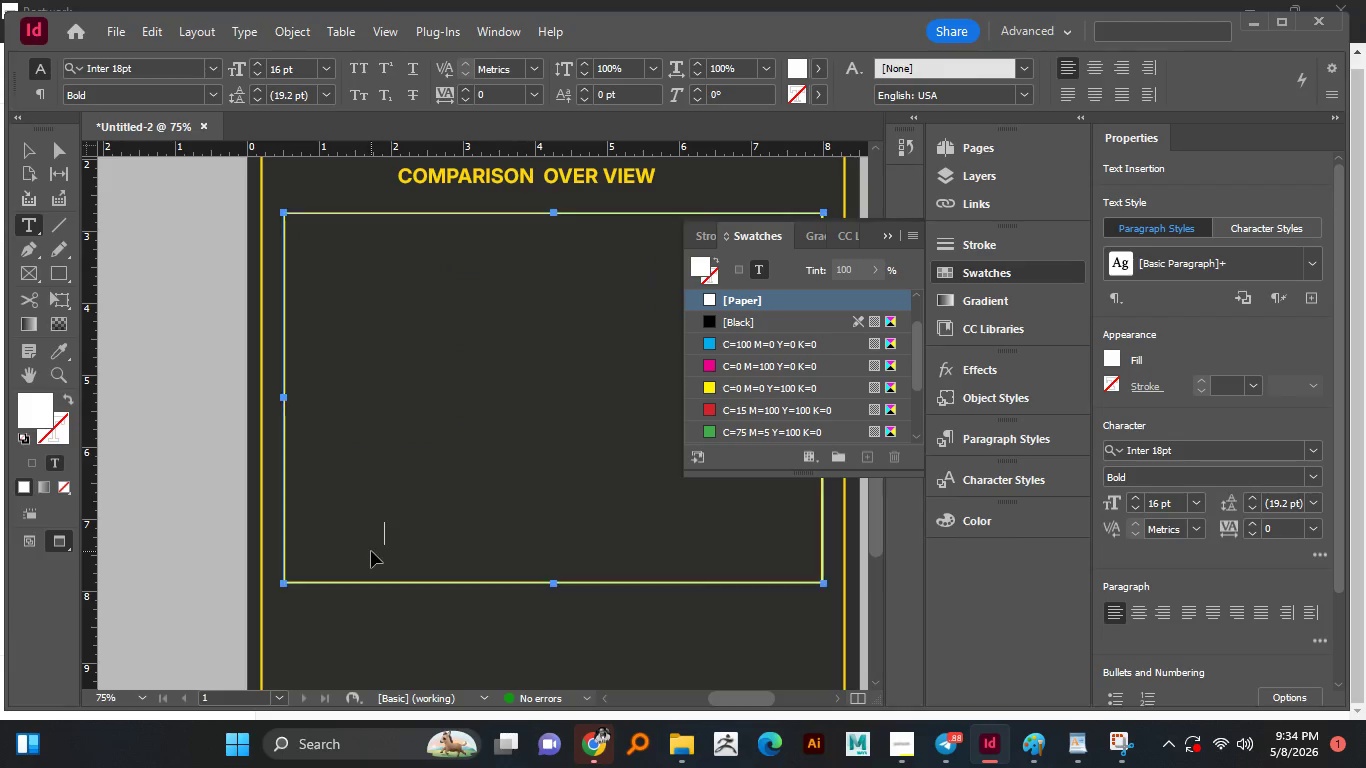 
key(Control+A)
 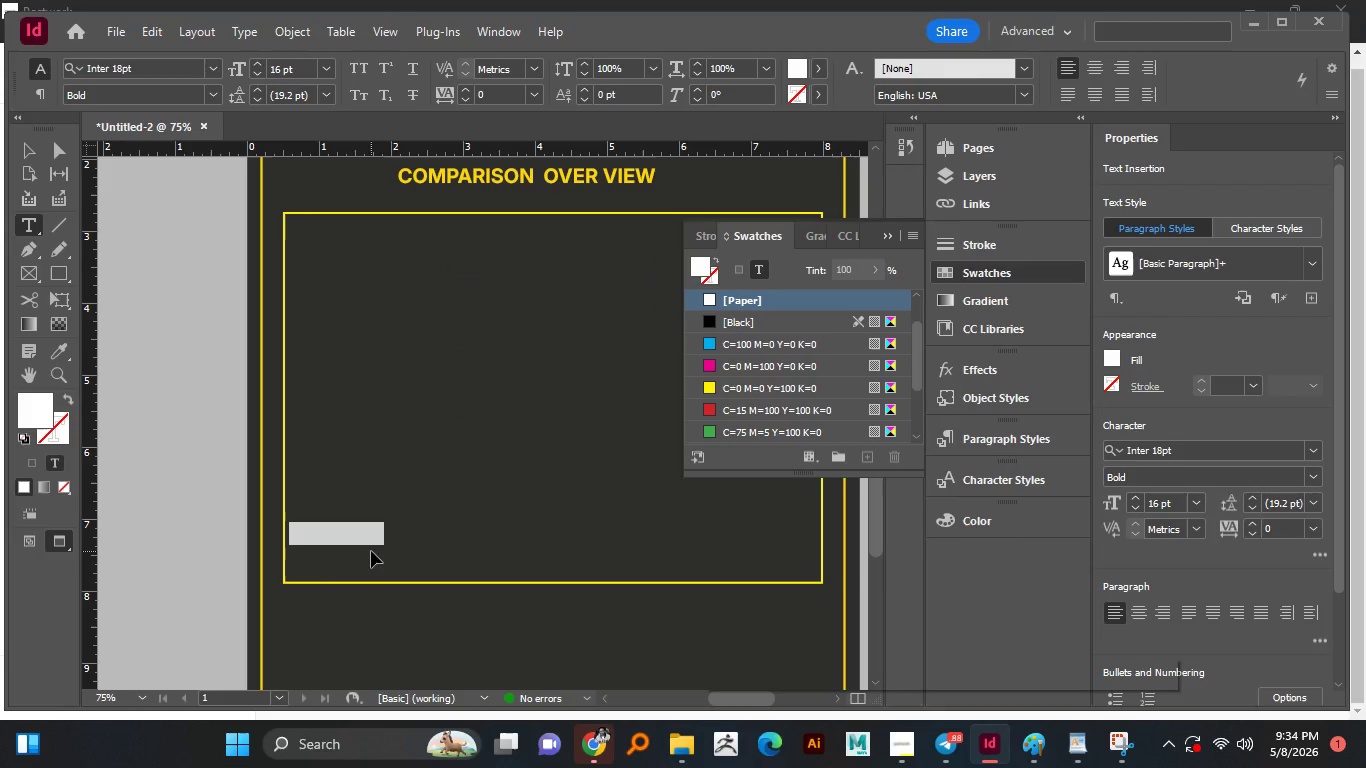 
type(In)
key(Backspace)
type(NVESTMENT)
 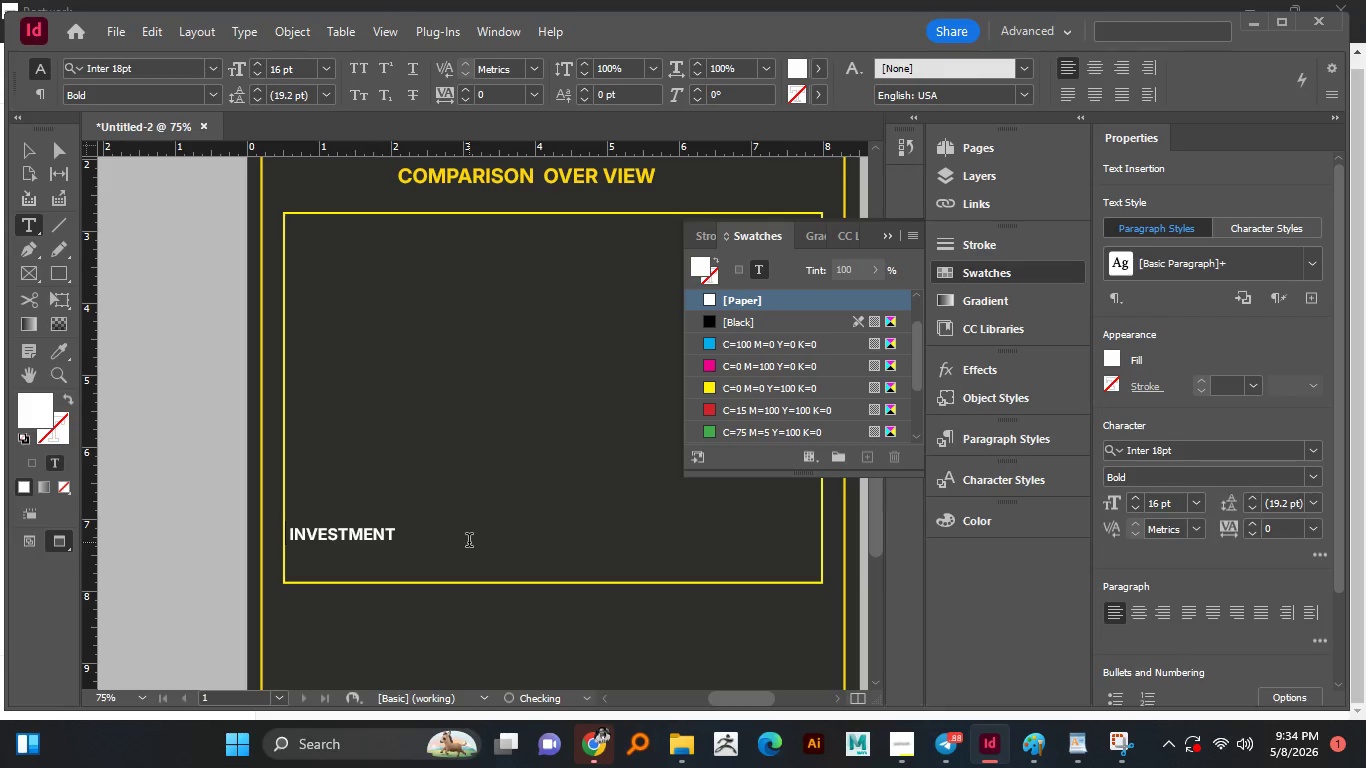 
left_click([329, 310])
 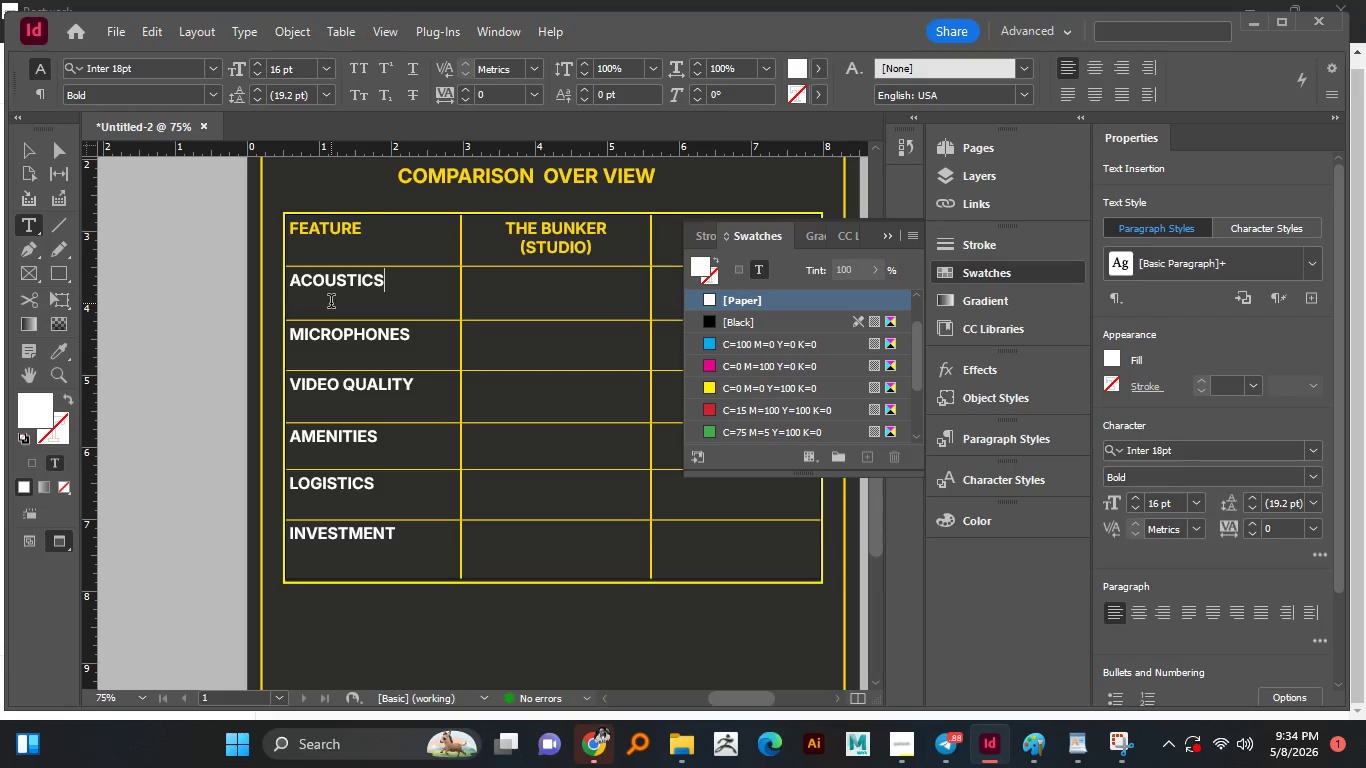 
wait(18.45)
 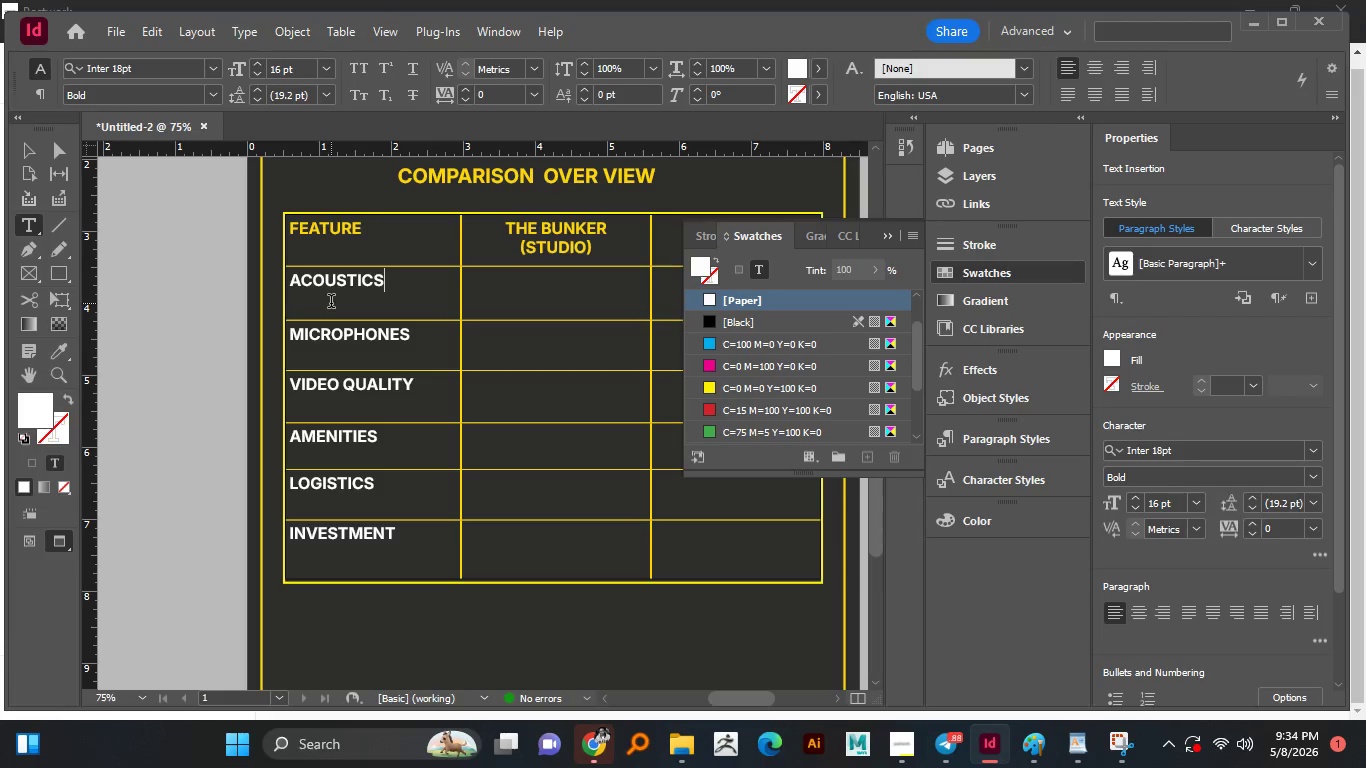 
double_click([360, 285])
 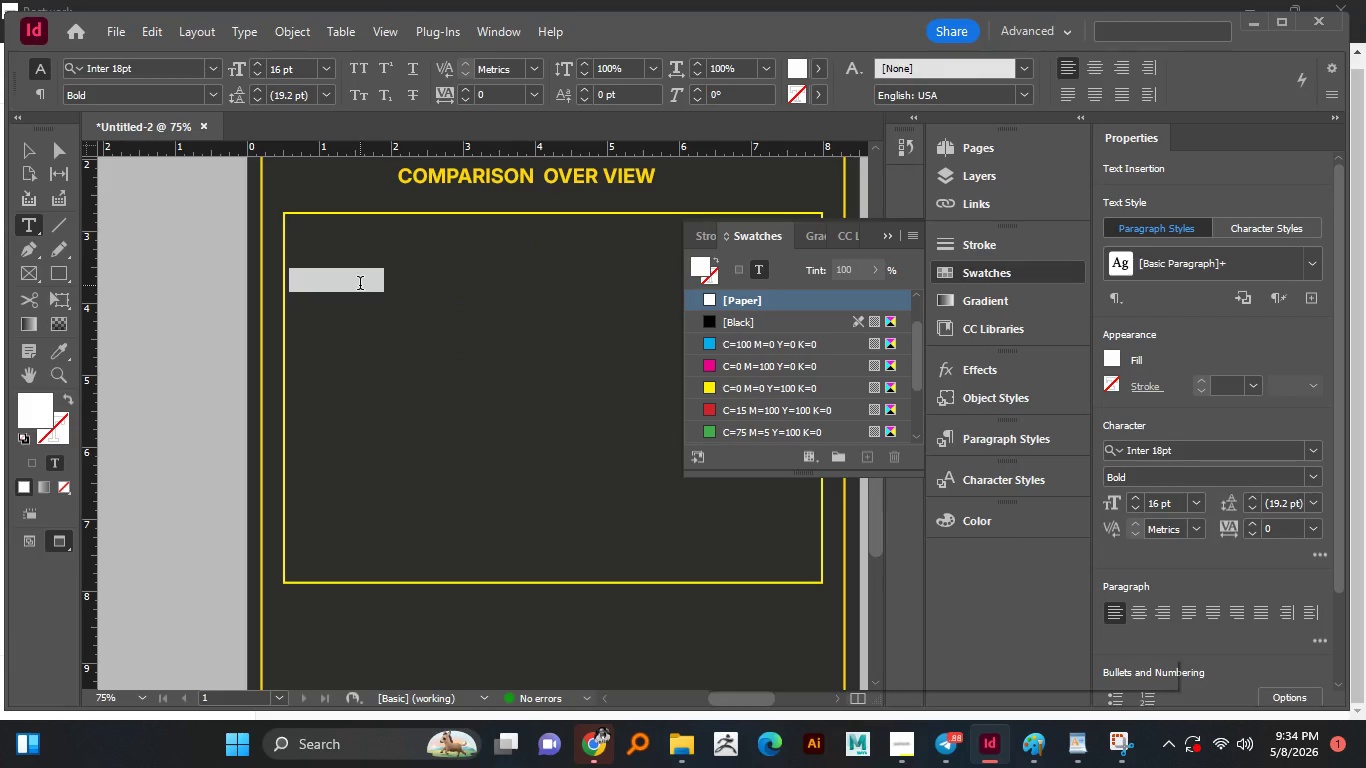 
key(Control+C)
 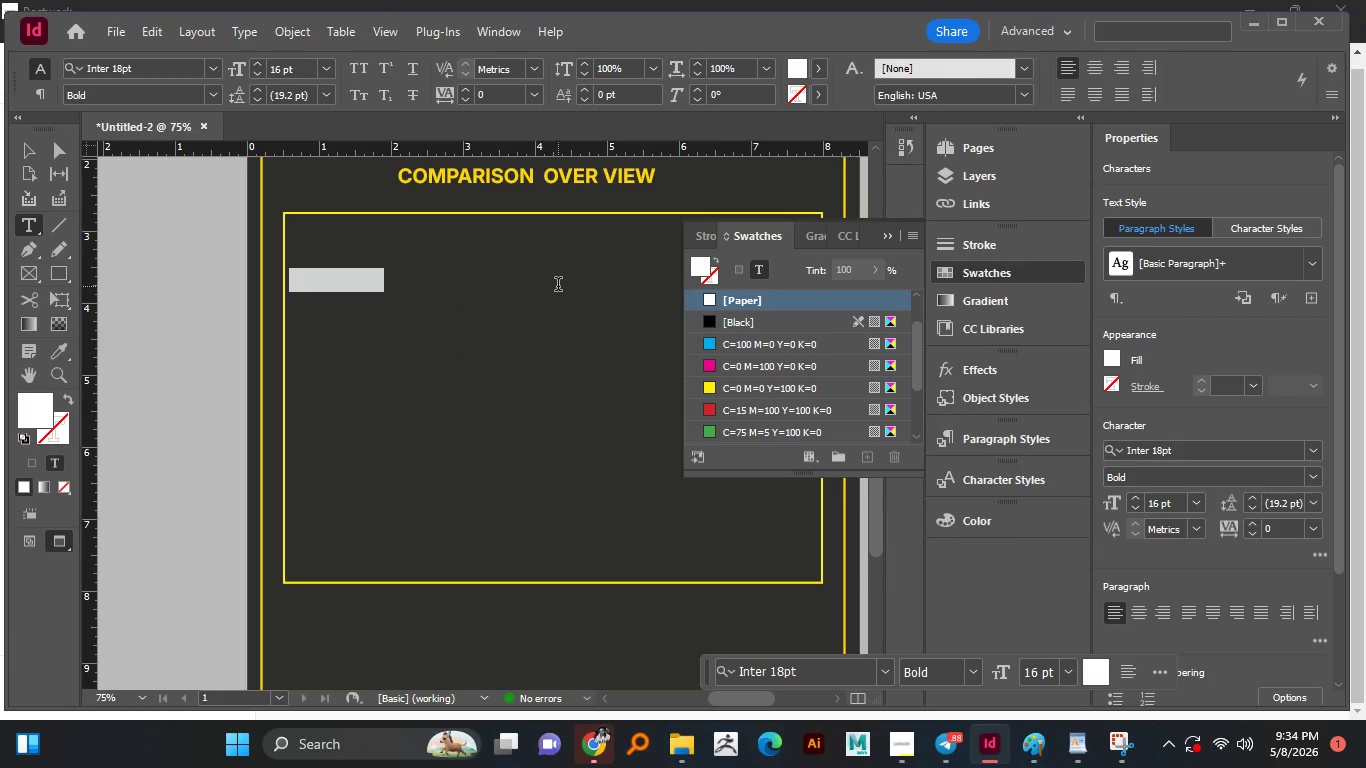 
left_click([558, 286])
 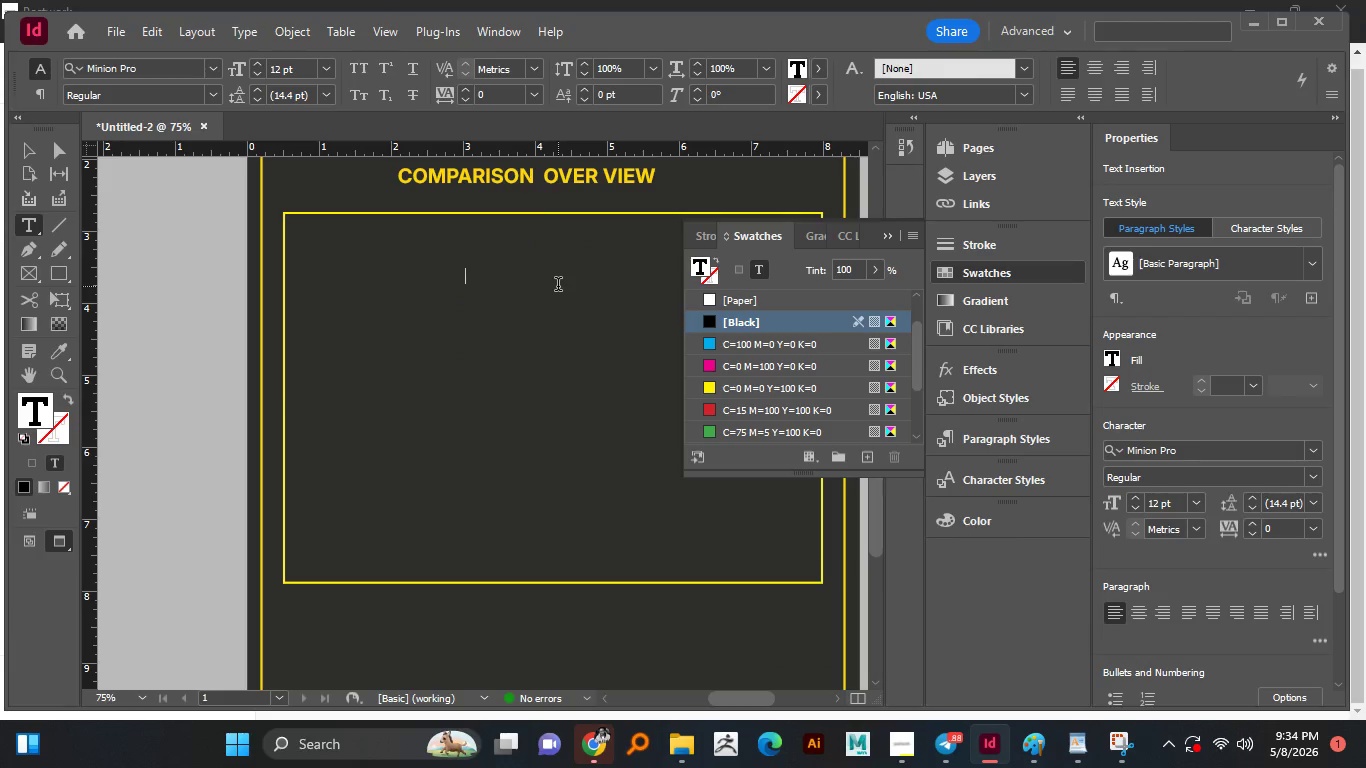 
key(Control+V)
 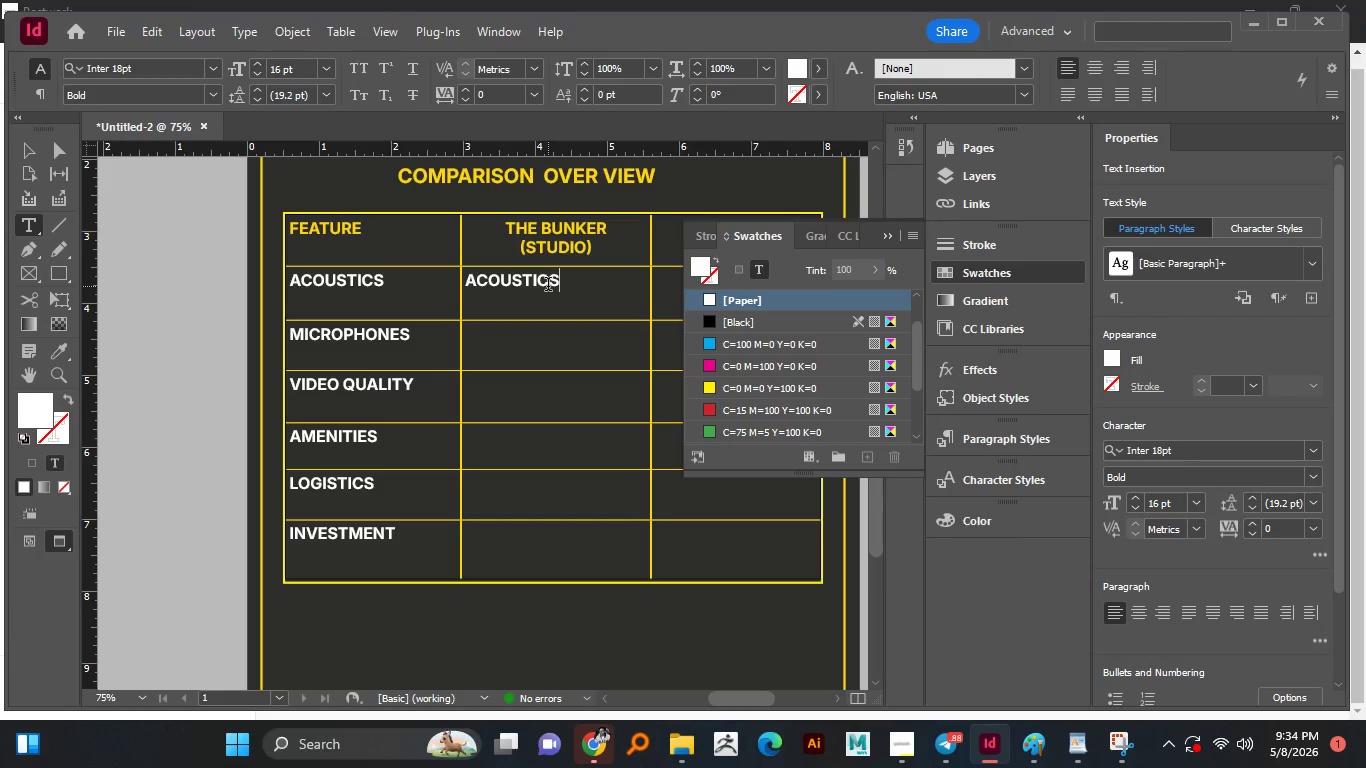 
key(Control+A)
 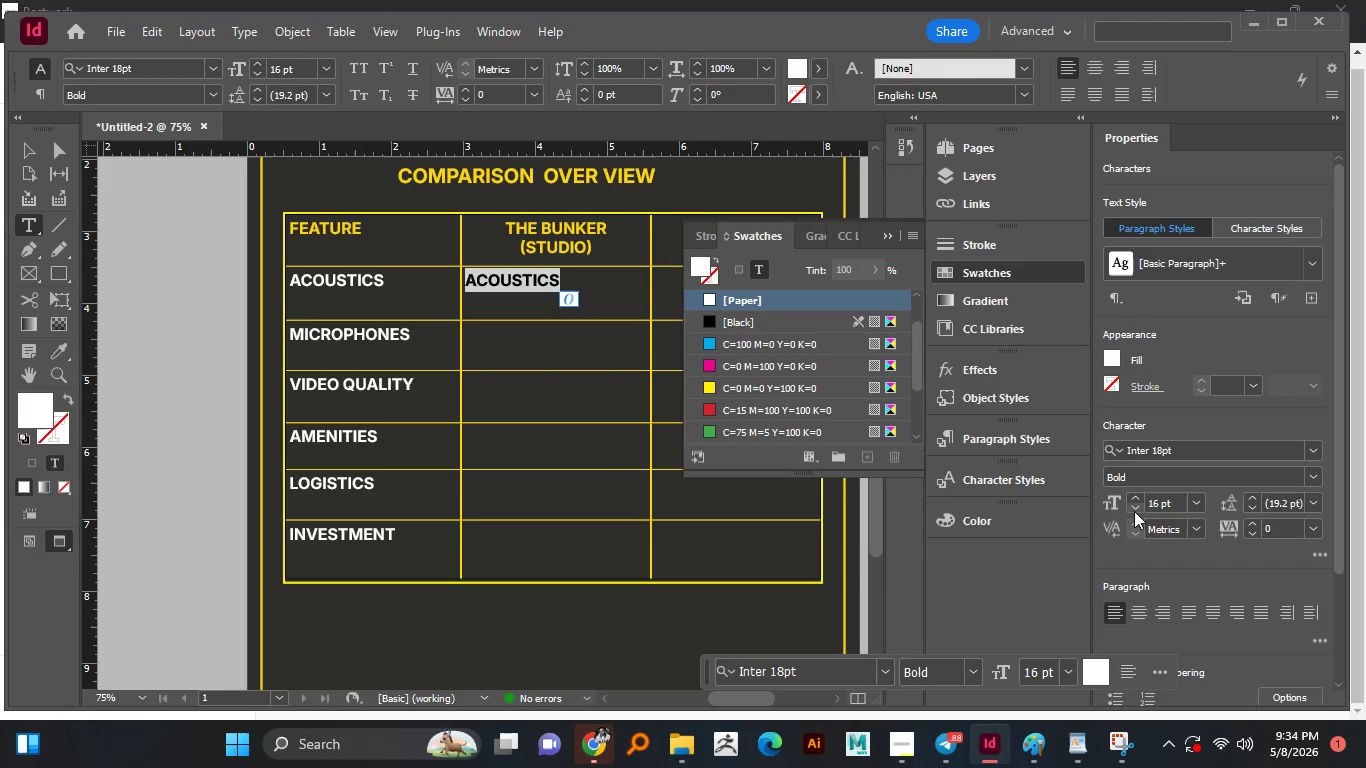 
double_click([1134, 511])
 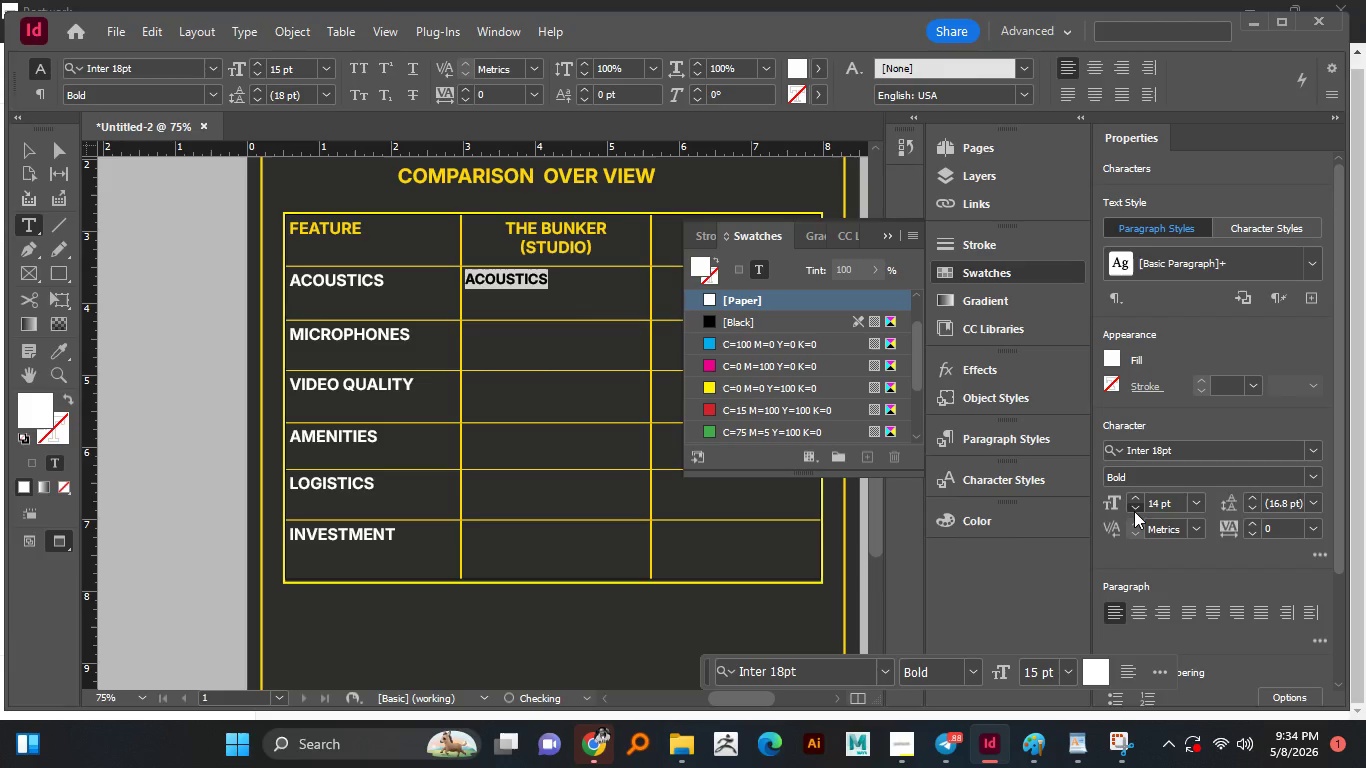 
triple_click([1134, 511])
 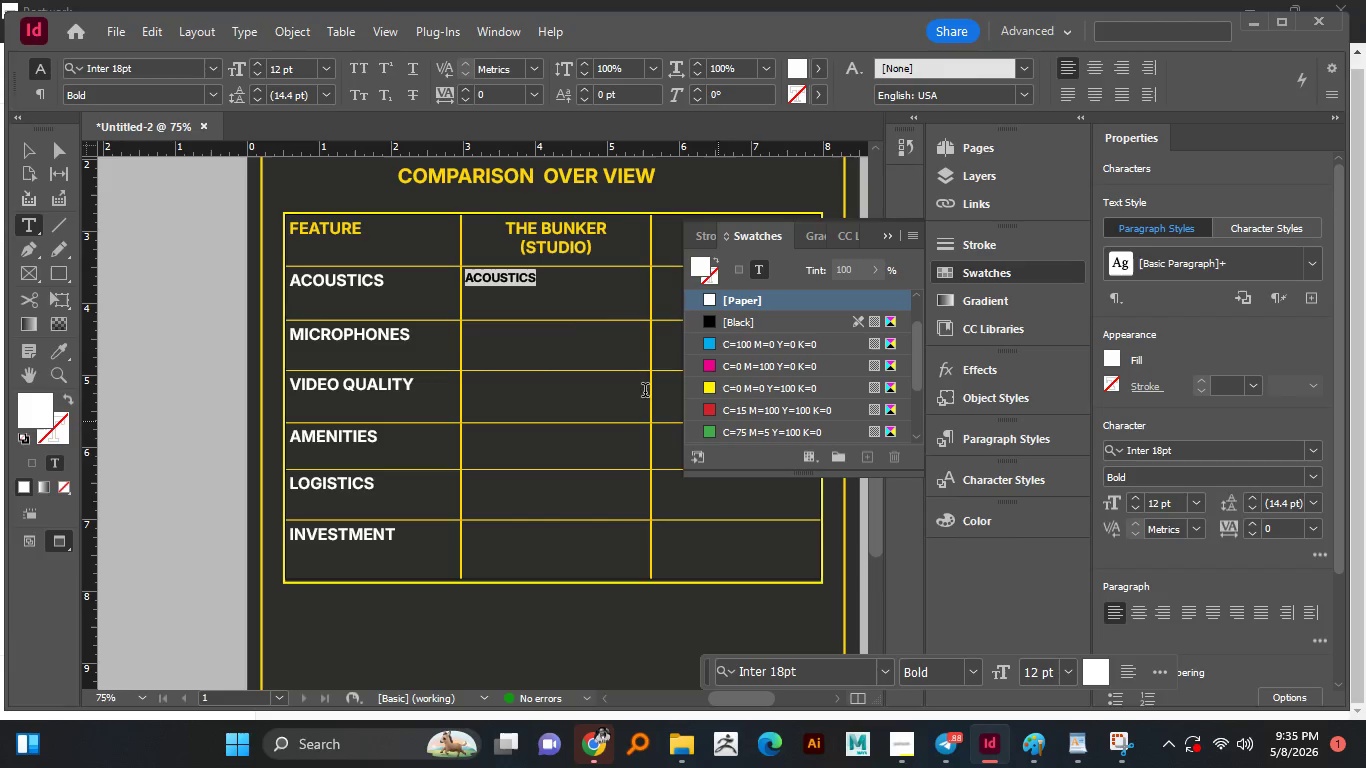 
left_click([509, 280])
 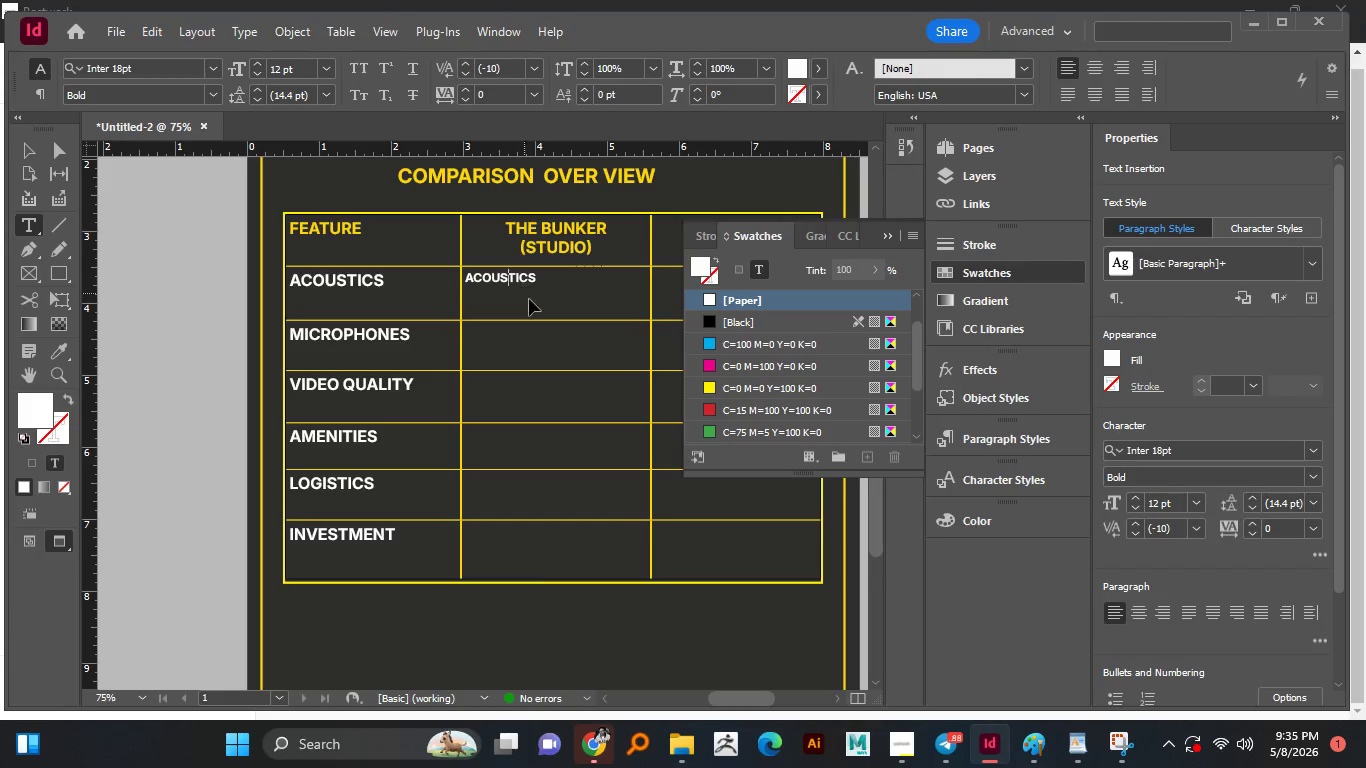 
key(Control+A)
 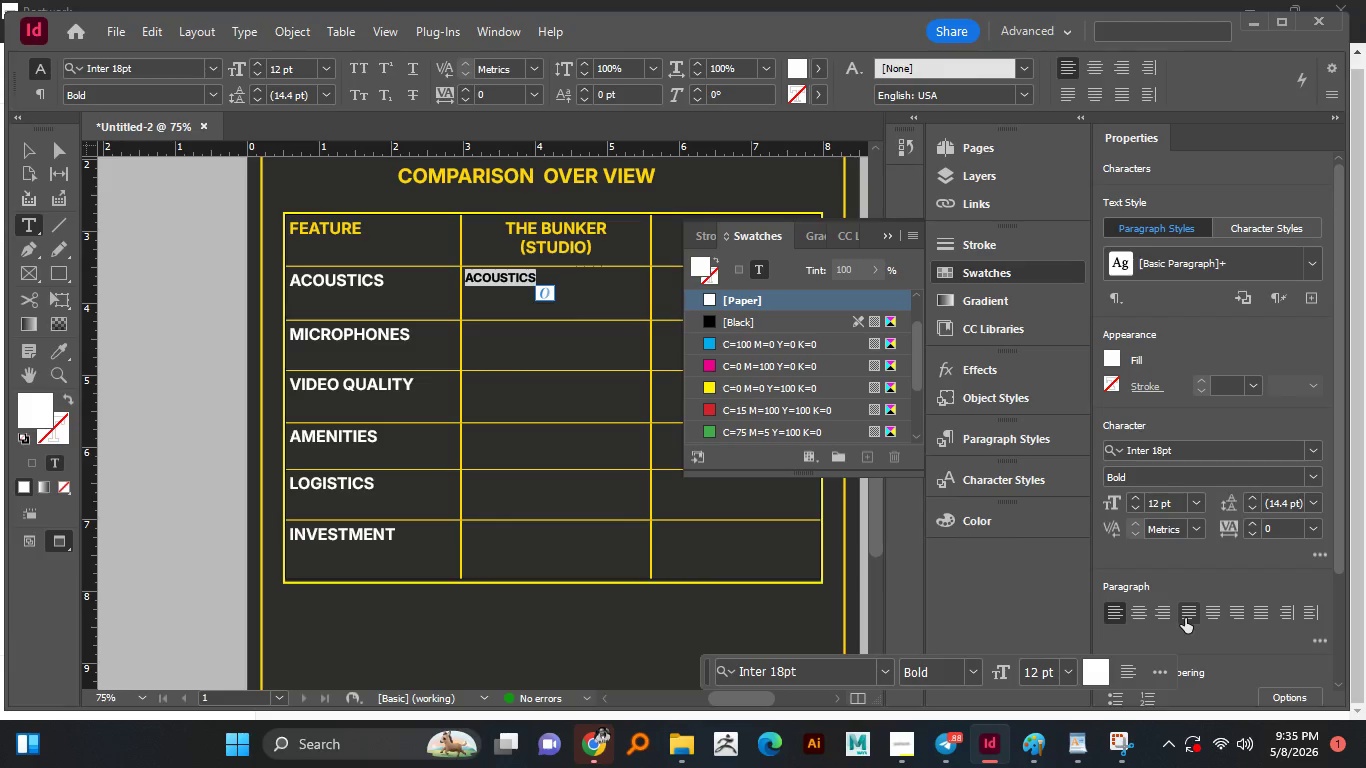 
left_click([1169, 615])
 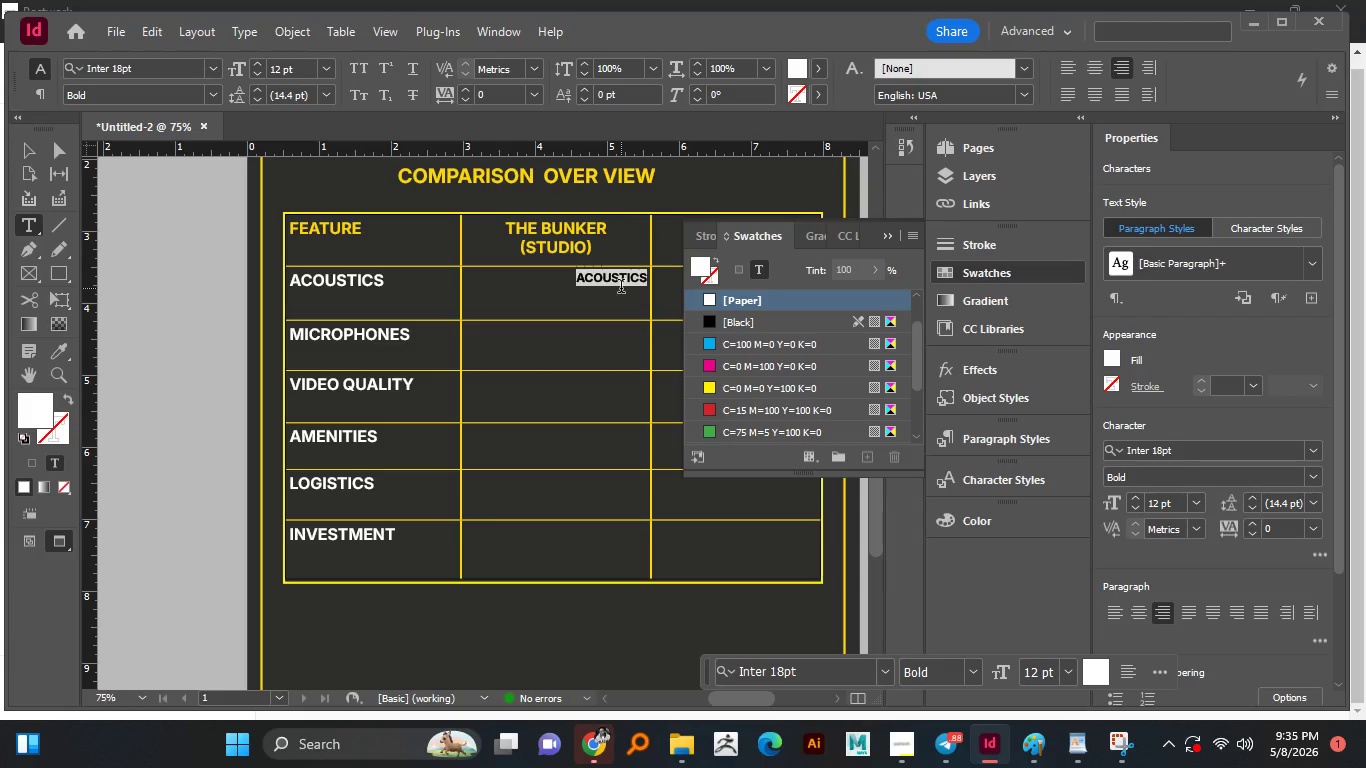 
double_click([613, 288])
 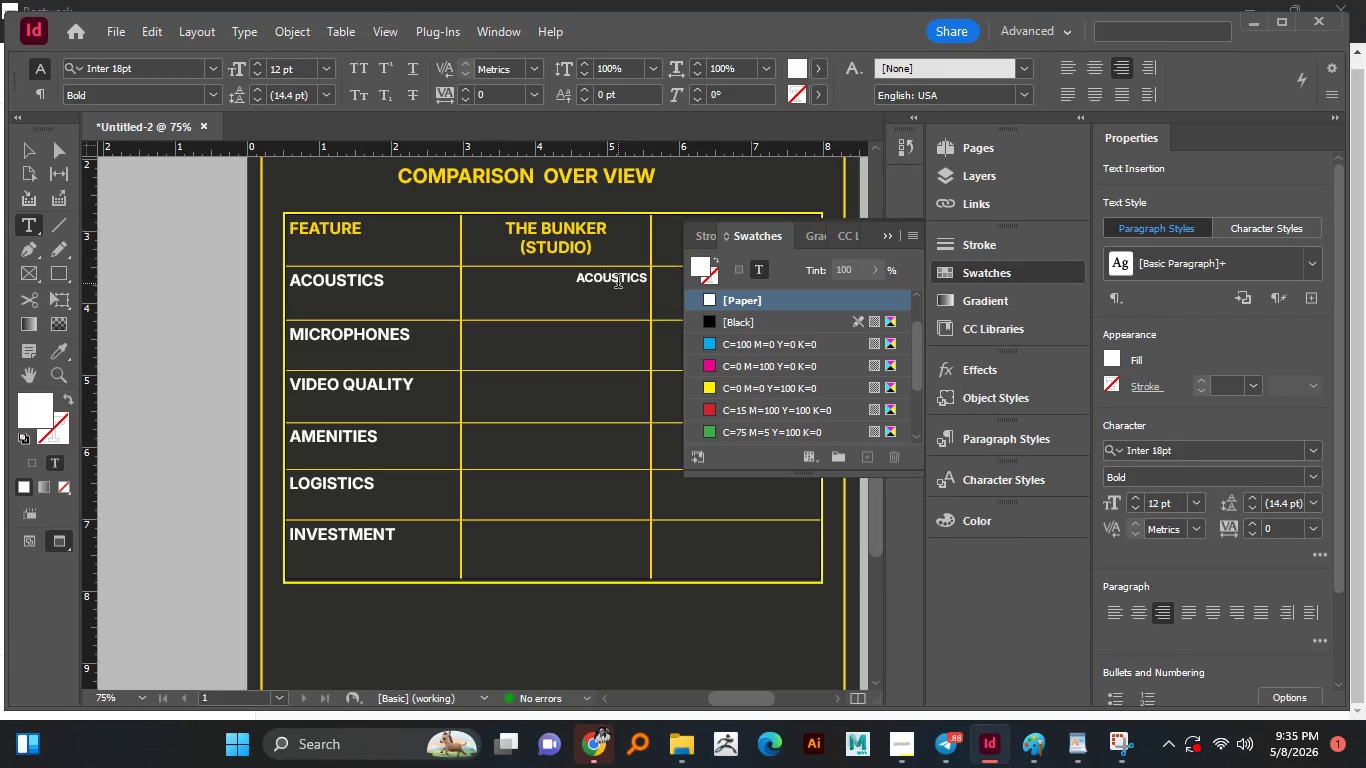 
key(Control+A)
 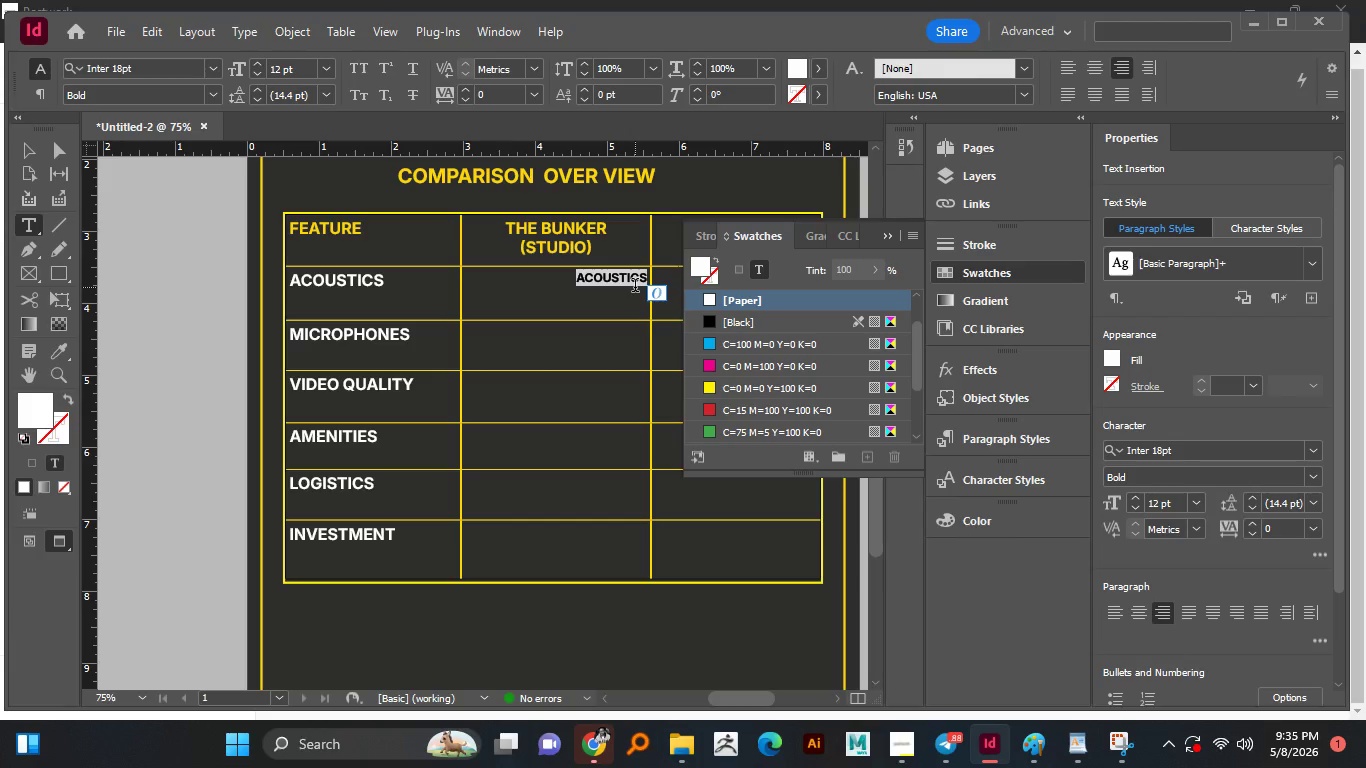 
type(Controlled)
 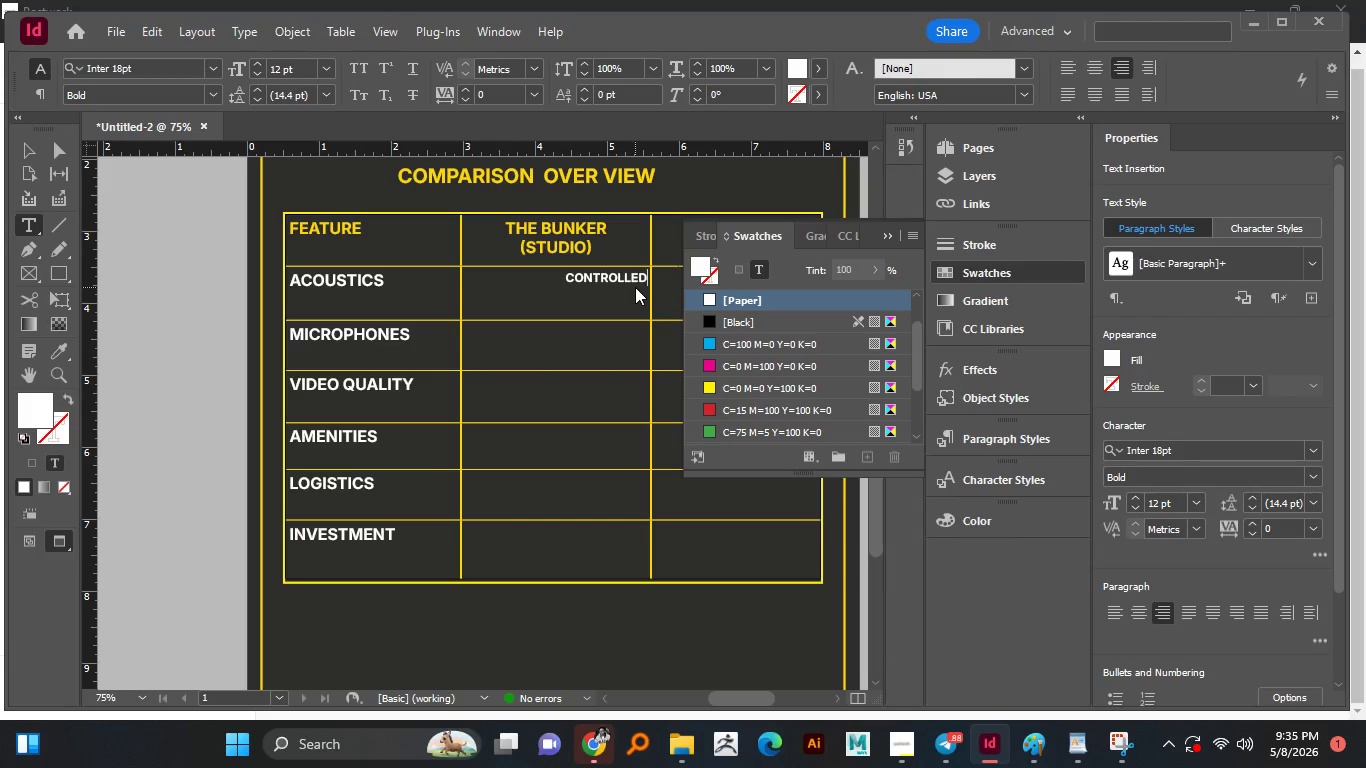 
wait(5.84)
 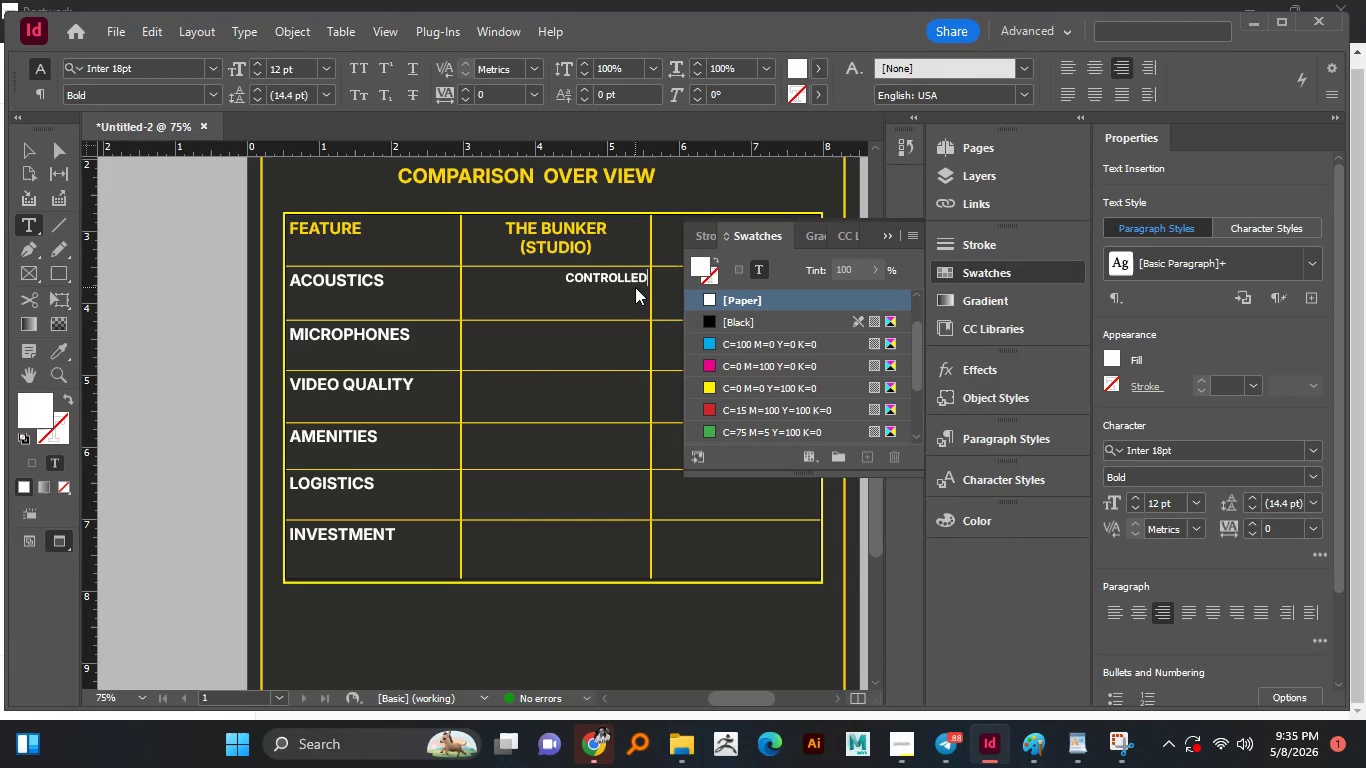 
key(Backspace)
key(Backspace)
key(Backspace)
key(Backspace)
key(Backspace)
key(Backspace)
key(Backspace)
key(Backspace)
key(Backspace)
type(ONTROLLED)
 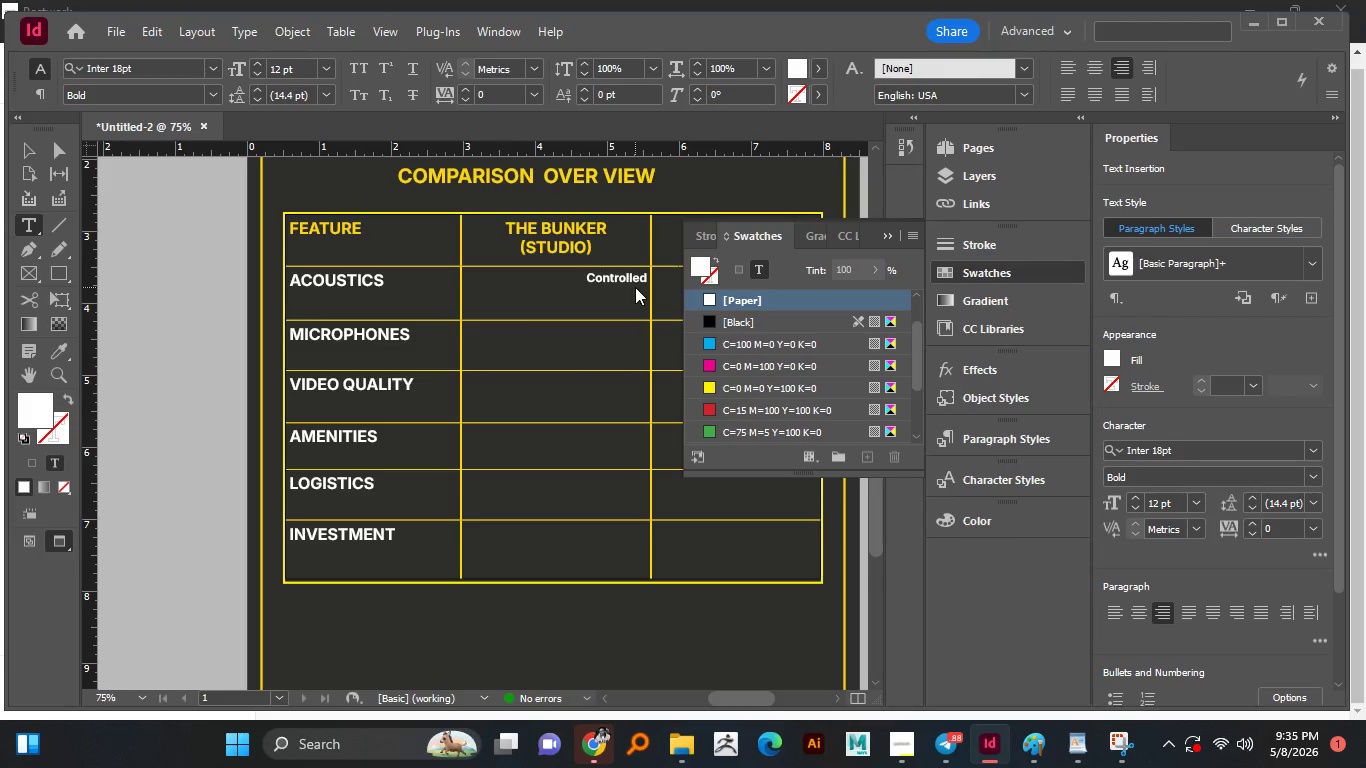 
key(Enter)
 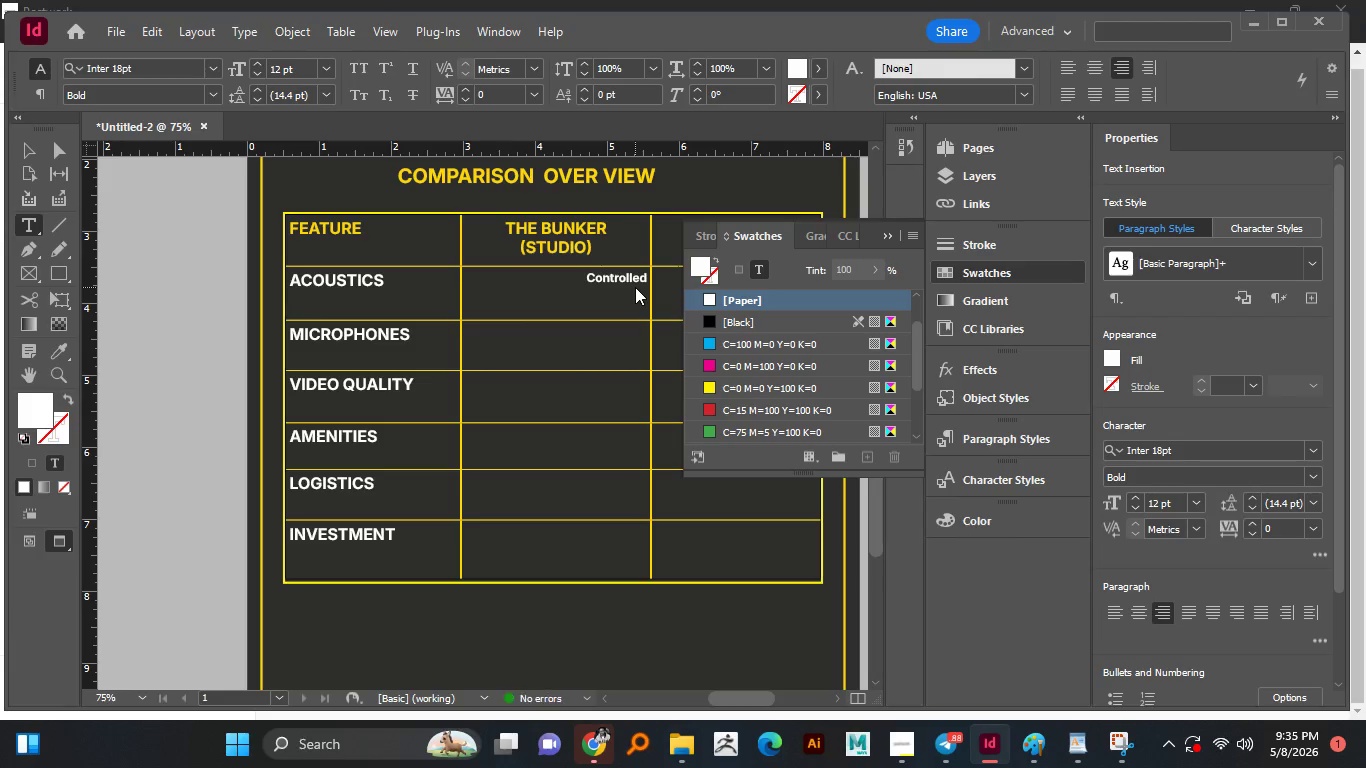 
type(Enc)
key(Backspace)
type(vire)
key(Backspace)
type(onment)
 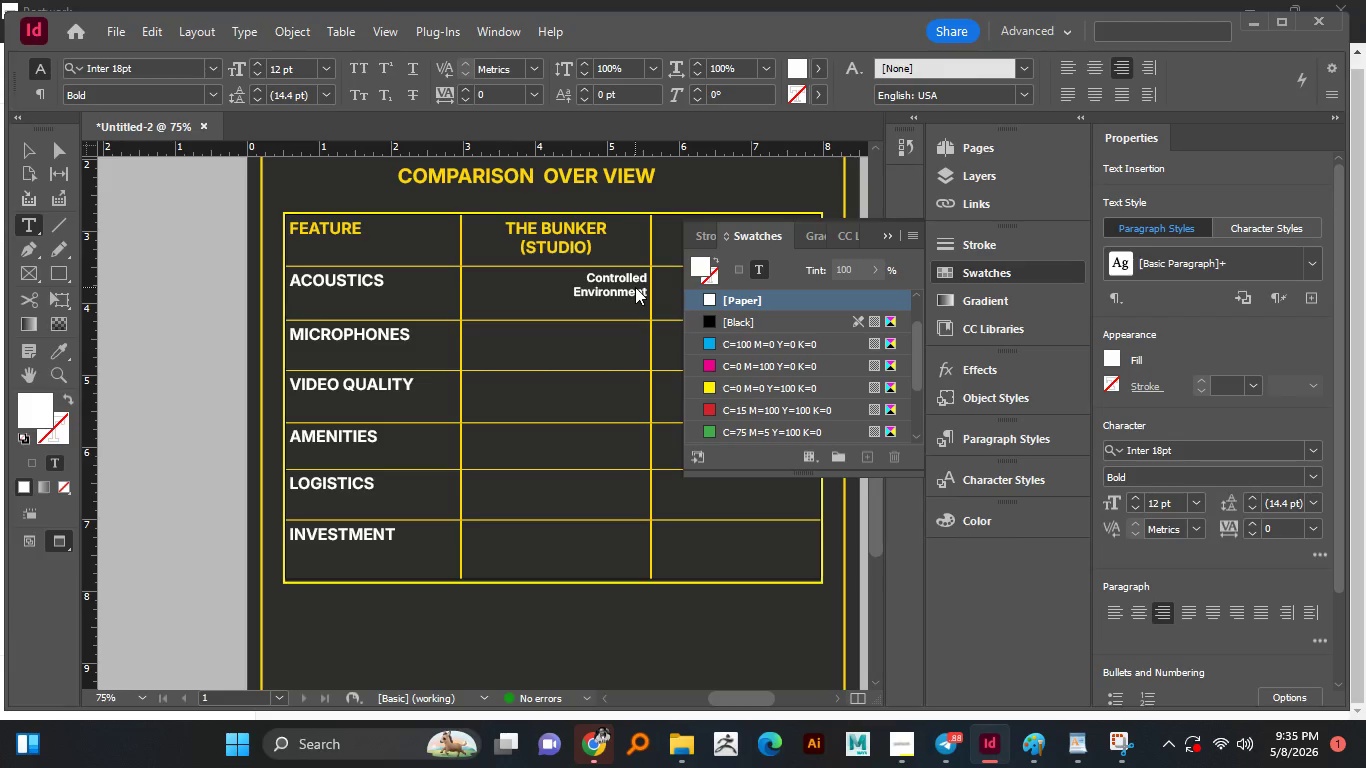 
wait(10.88)
 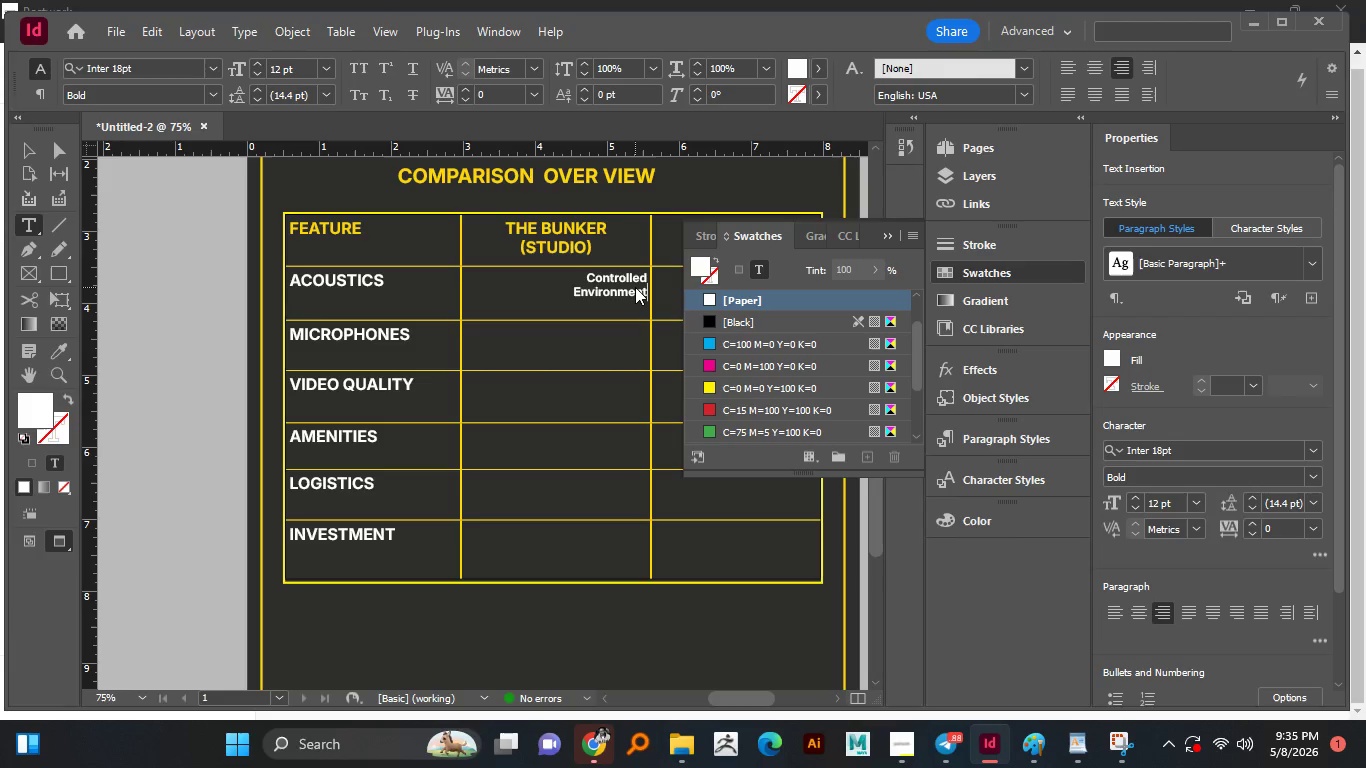 
key(Control+A)
 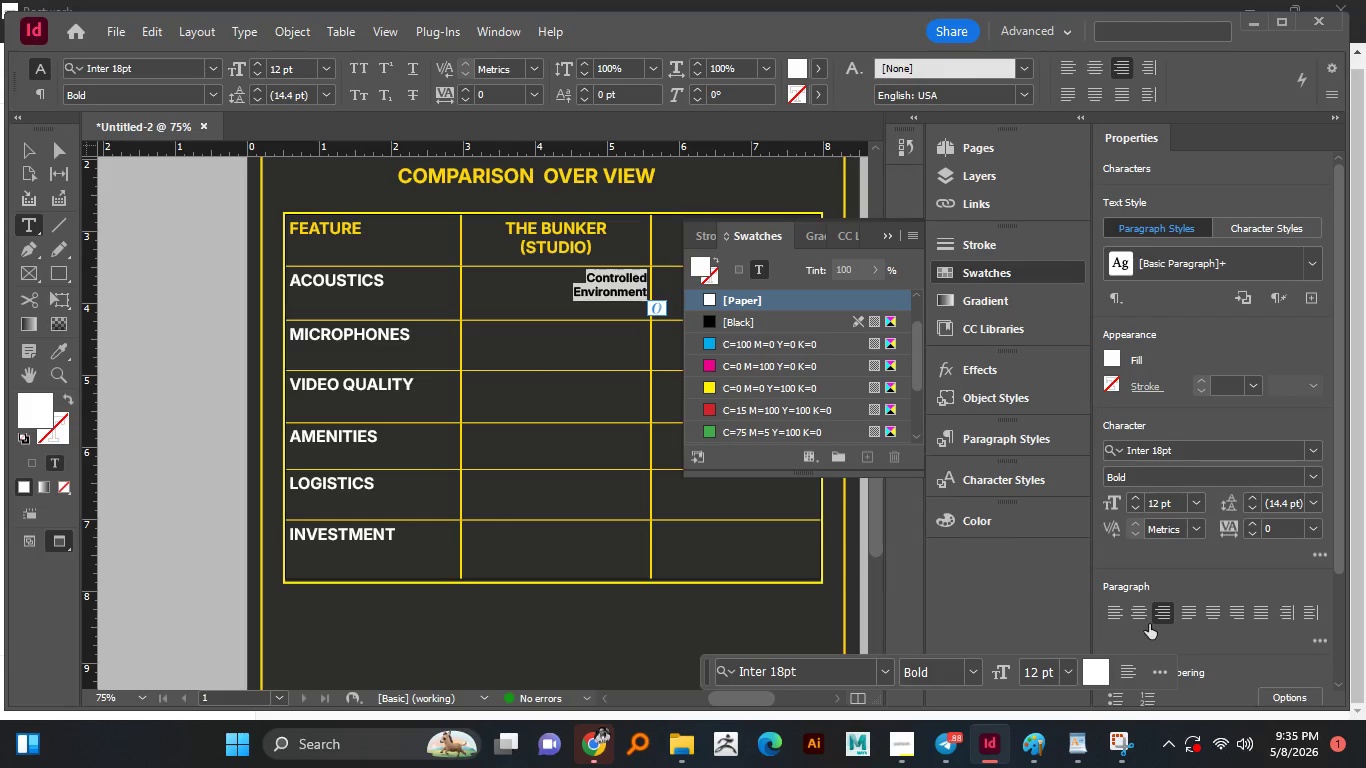 
left_click([1141, 620])
 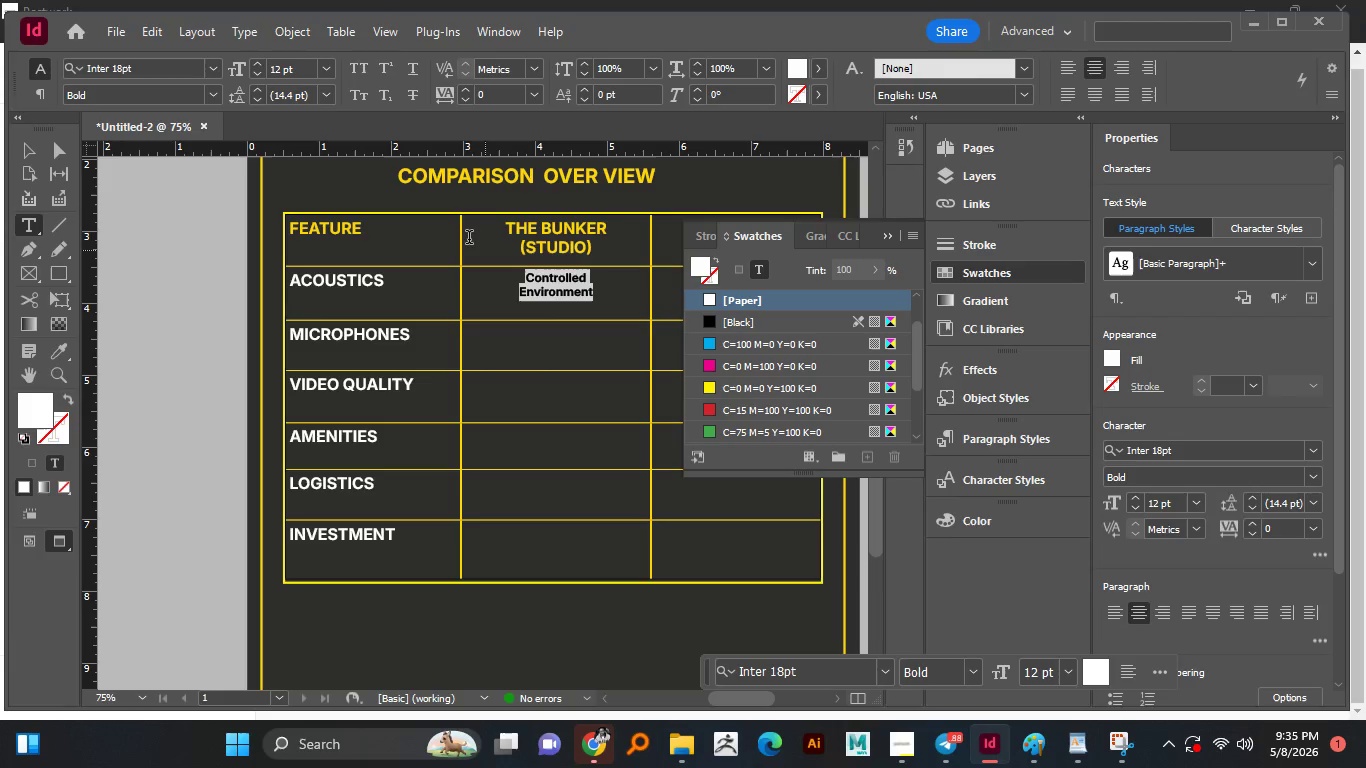 
key(Control+C)
 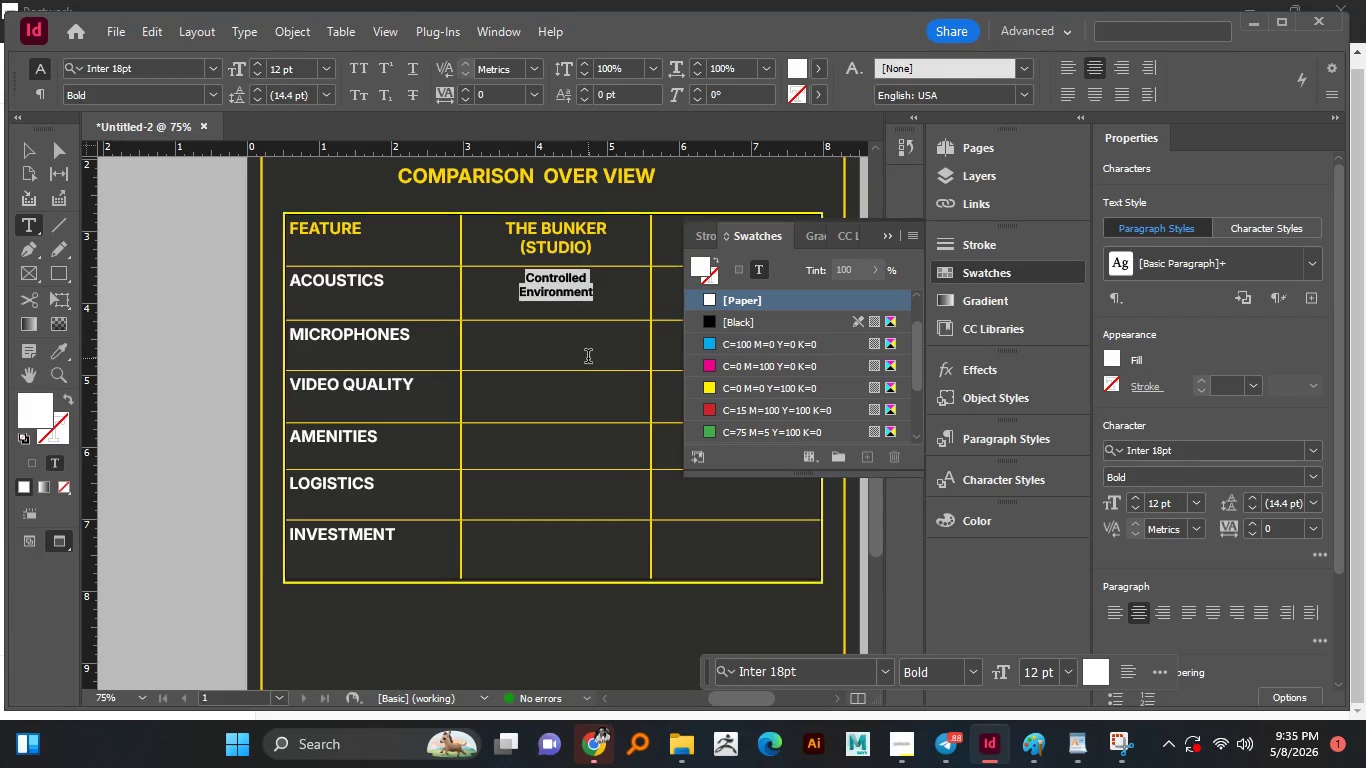 
left_click([588, 358])
 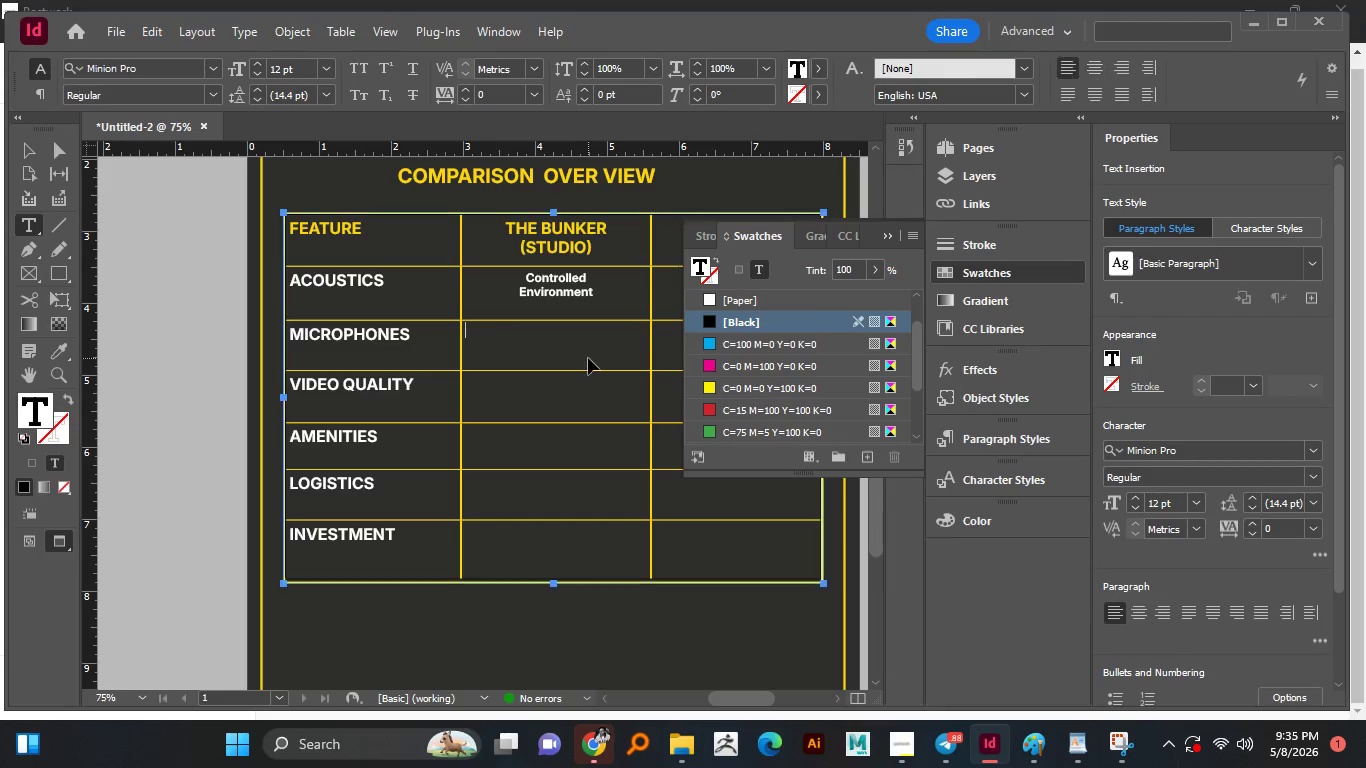 
key(Control+V)
 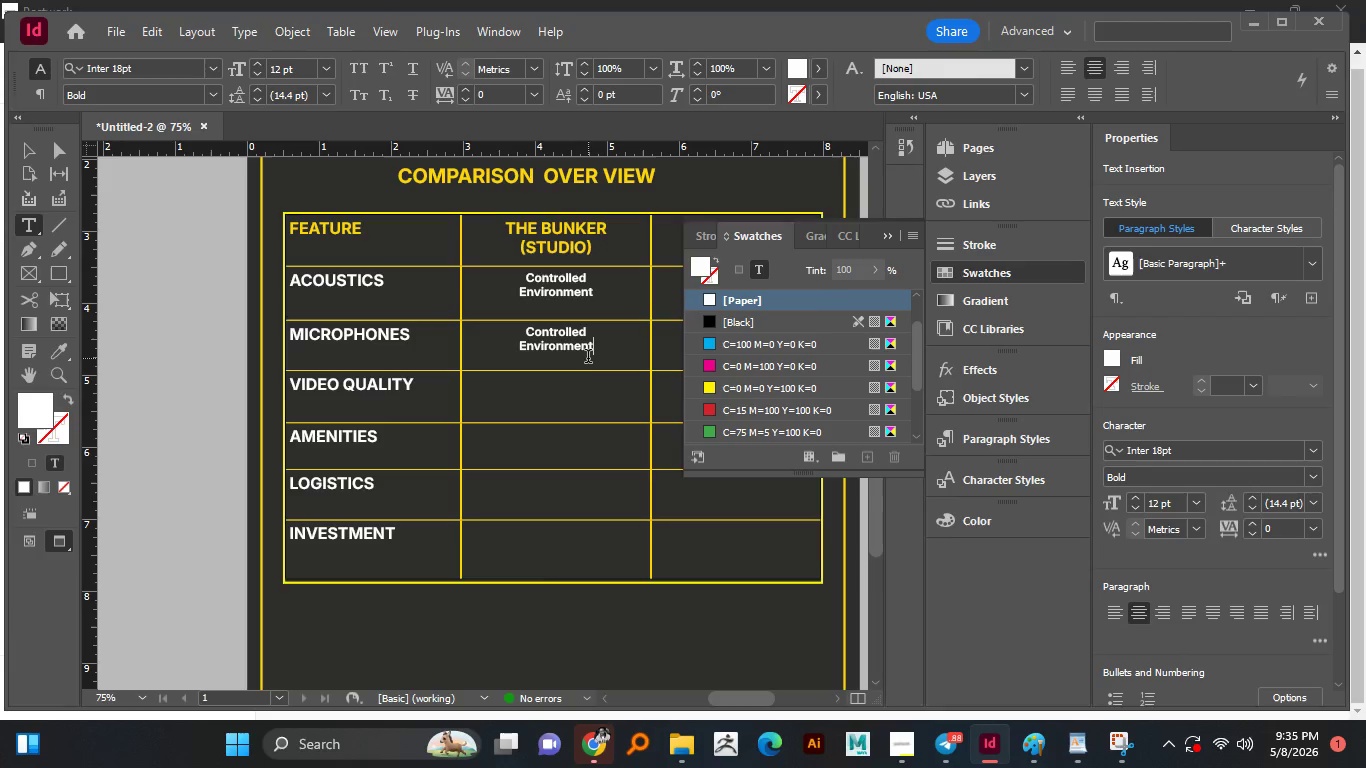 
key(Control+A)
 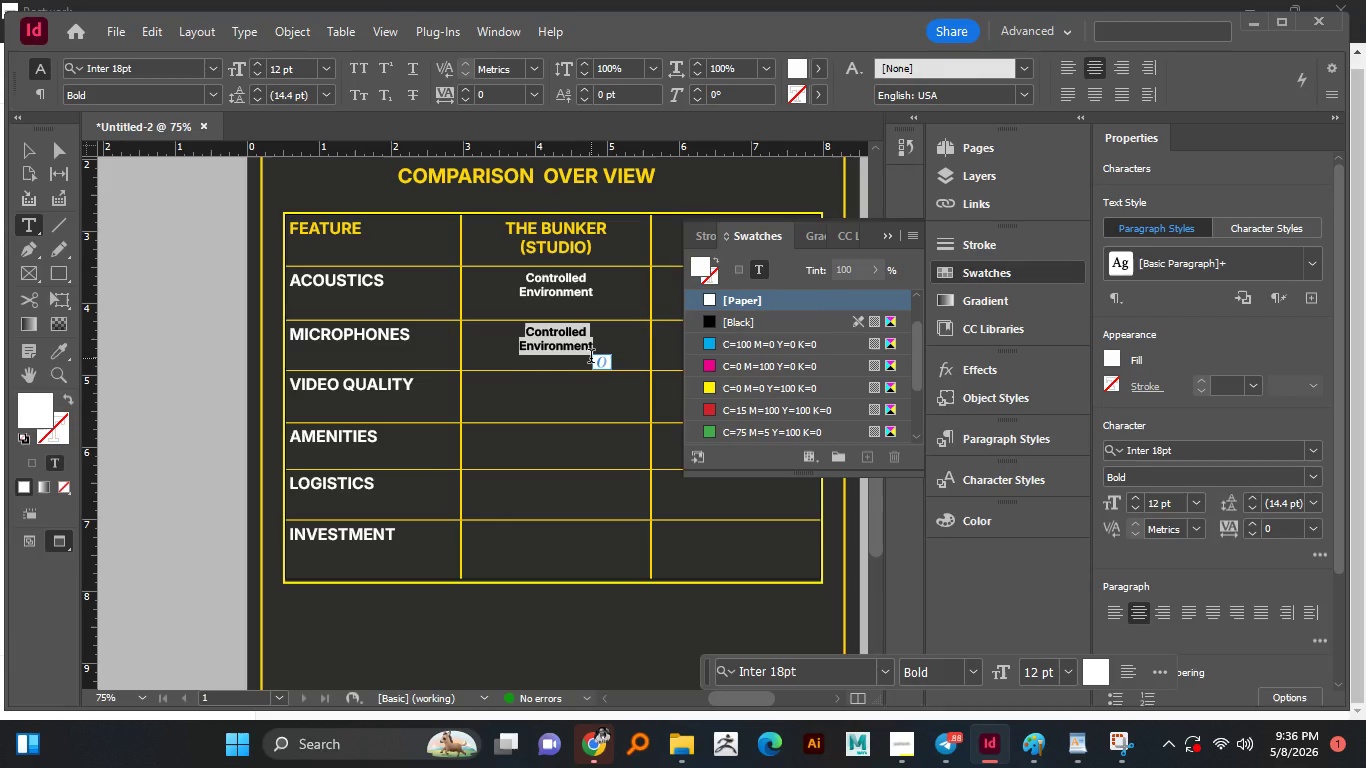 
wait(5.41)
 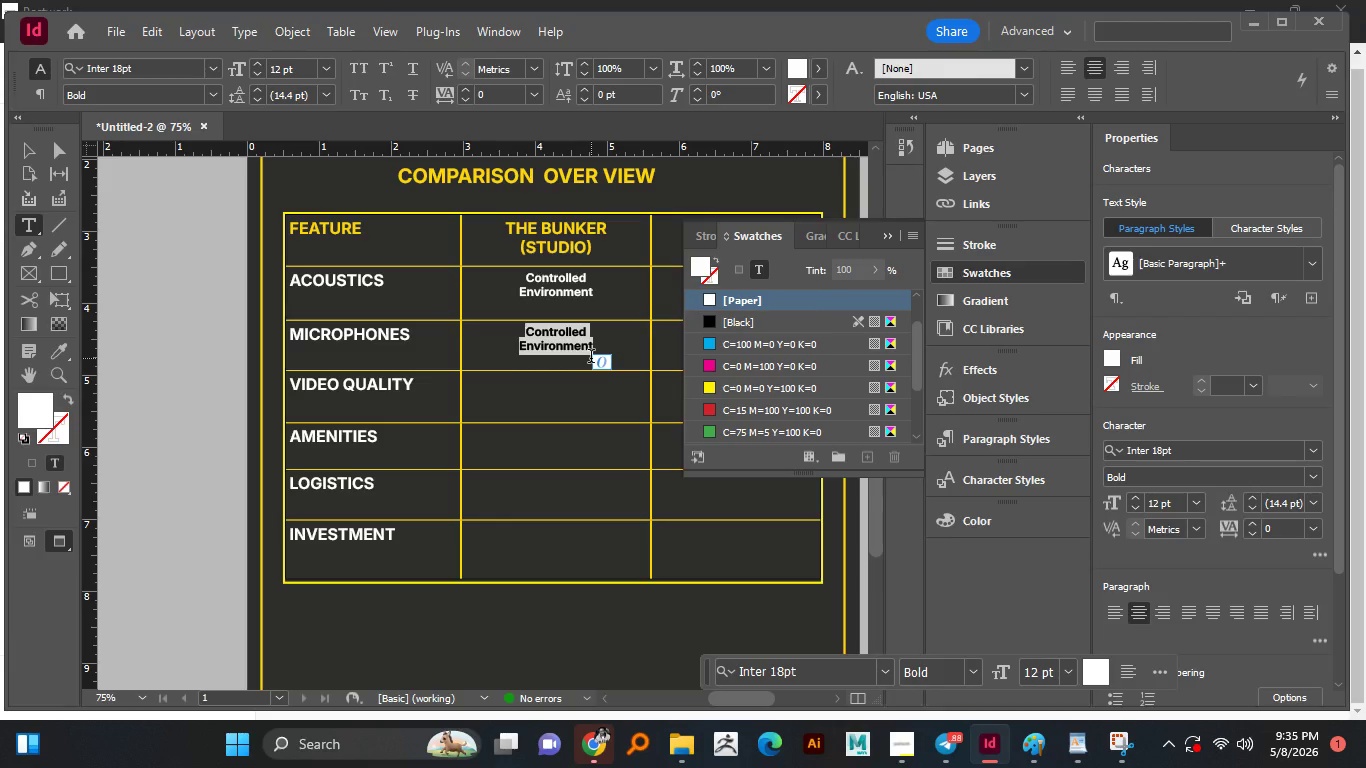 
key(Enter)
 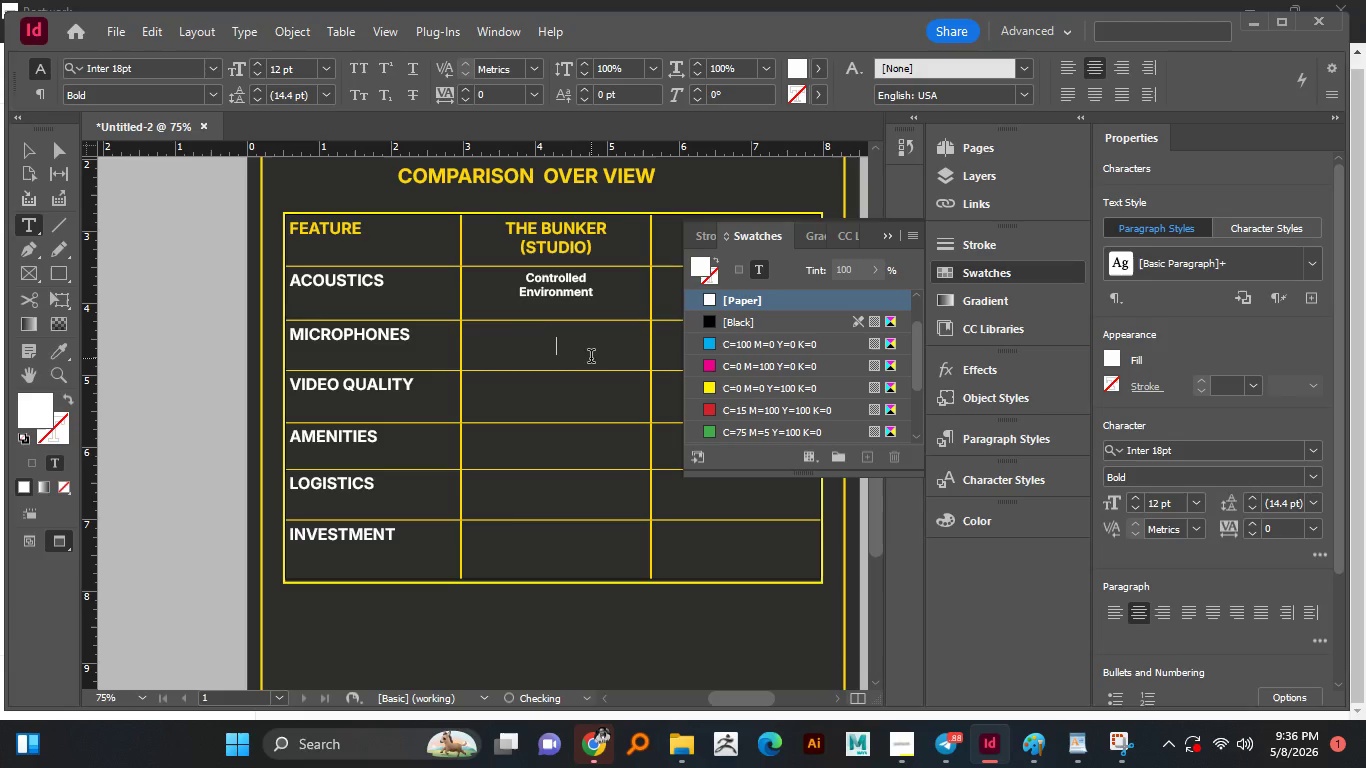 
key(4)
 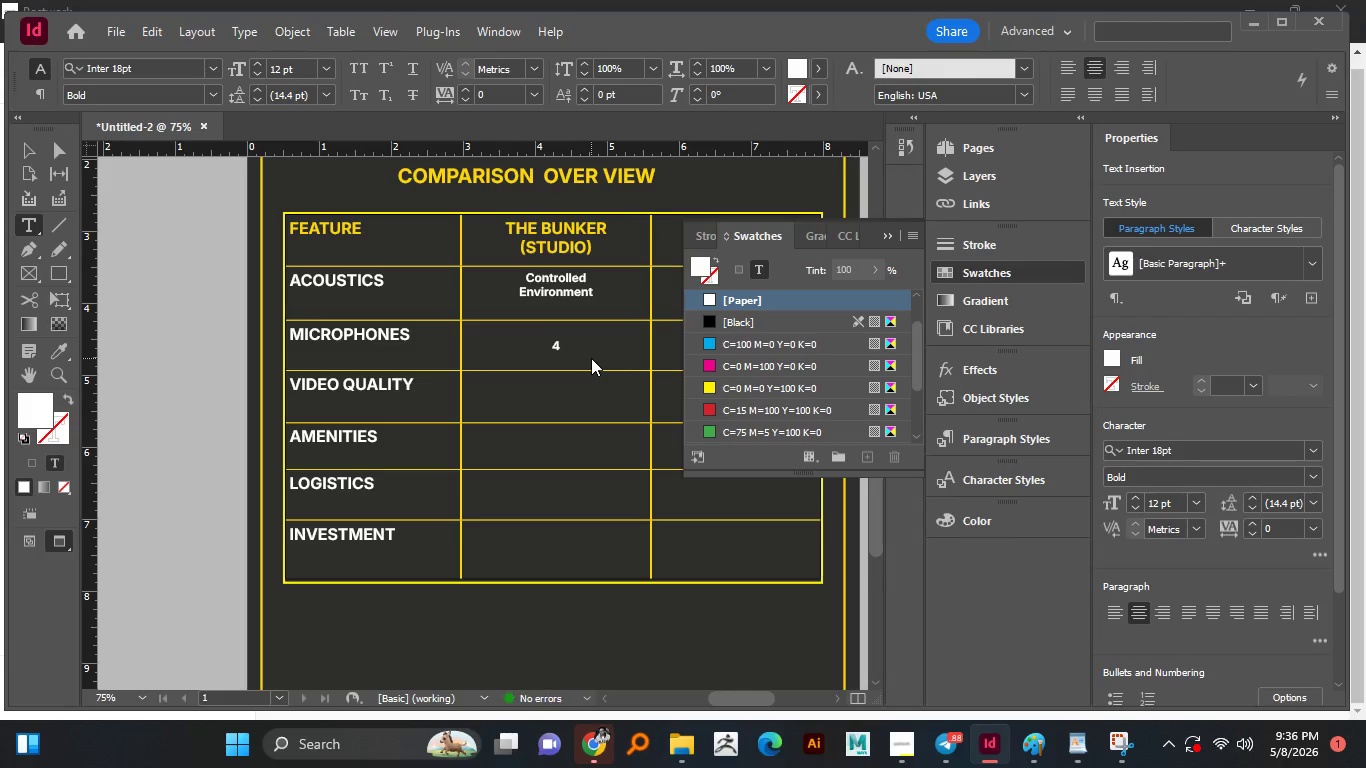 
key(NumpadSubtract)
 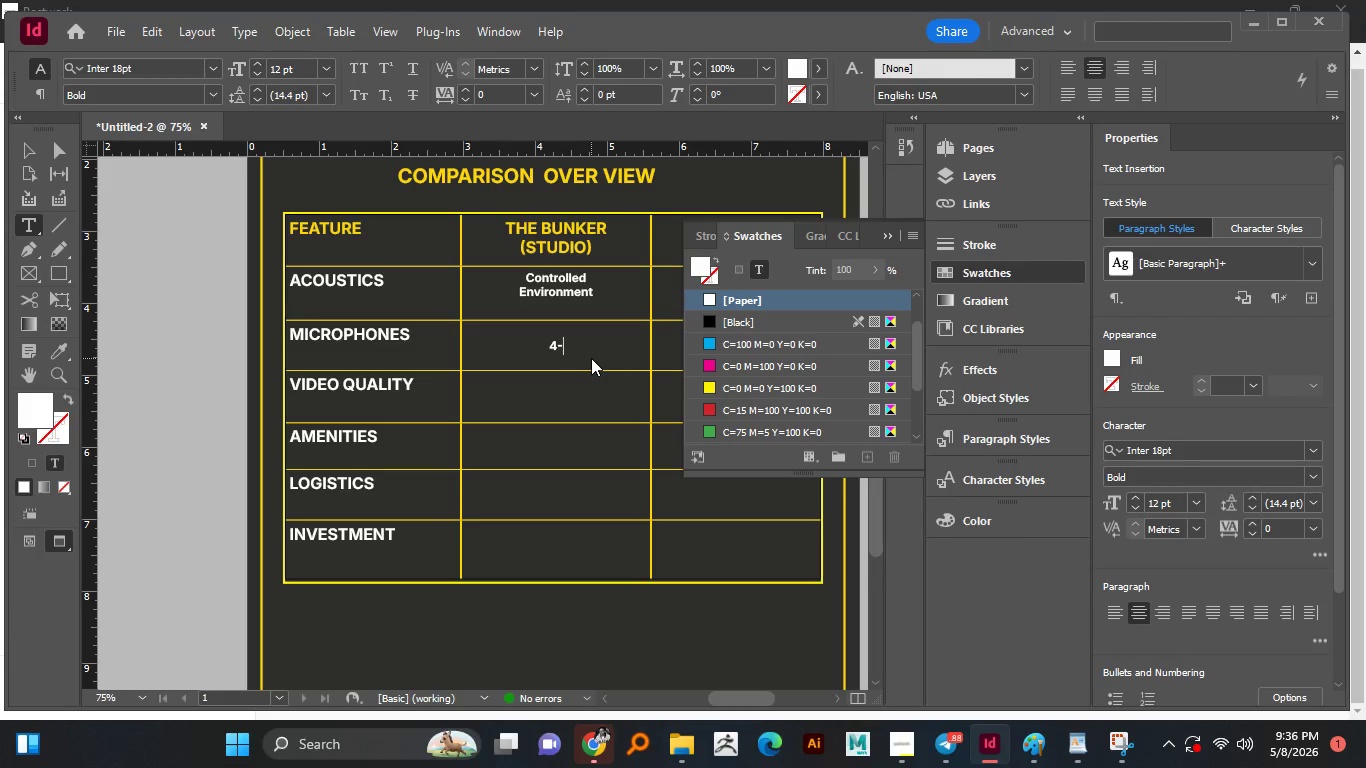 
type(Mic Array)
 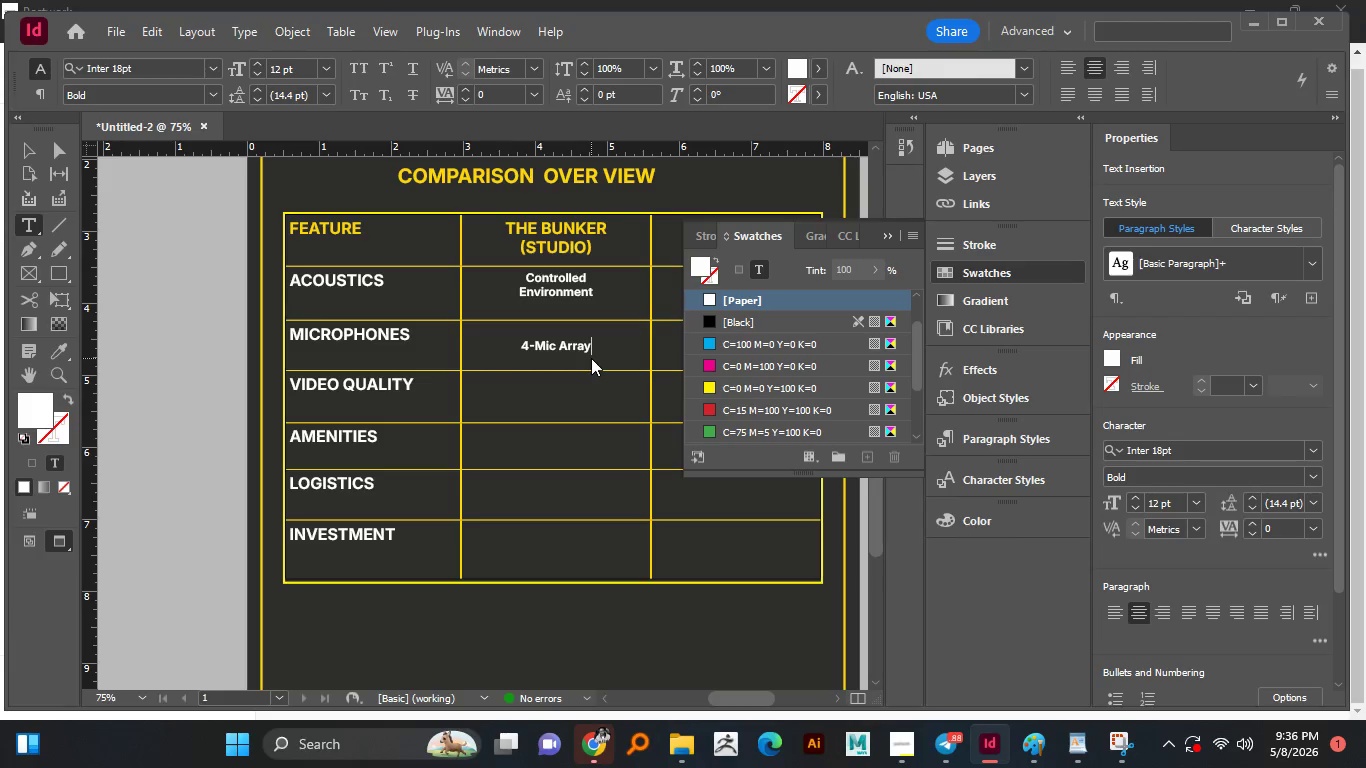 
wait(12.58)
 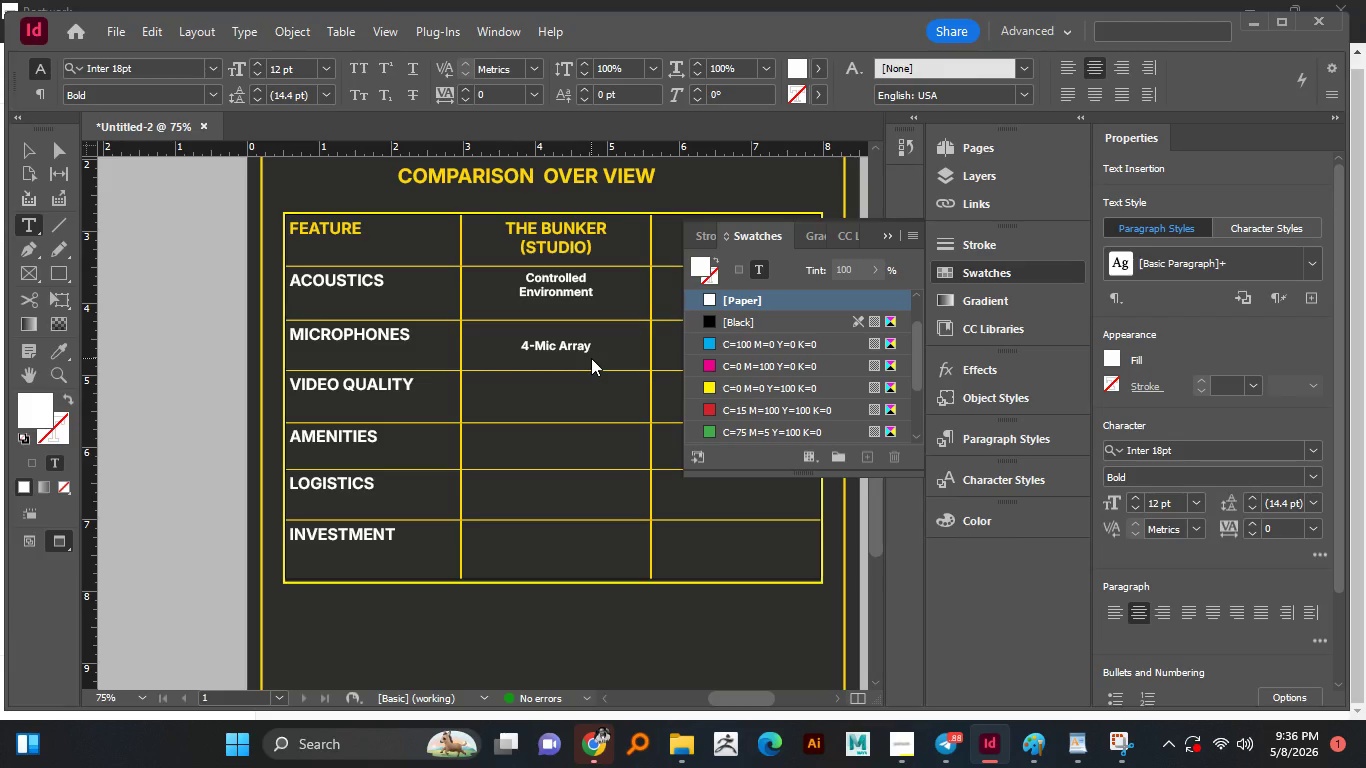 
left_click([593, 398])
 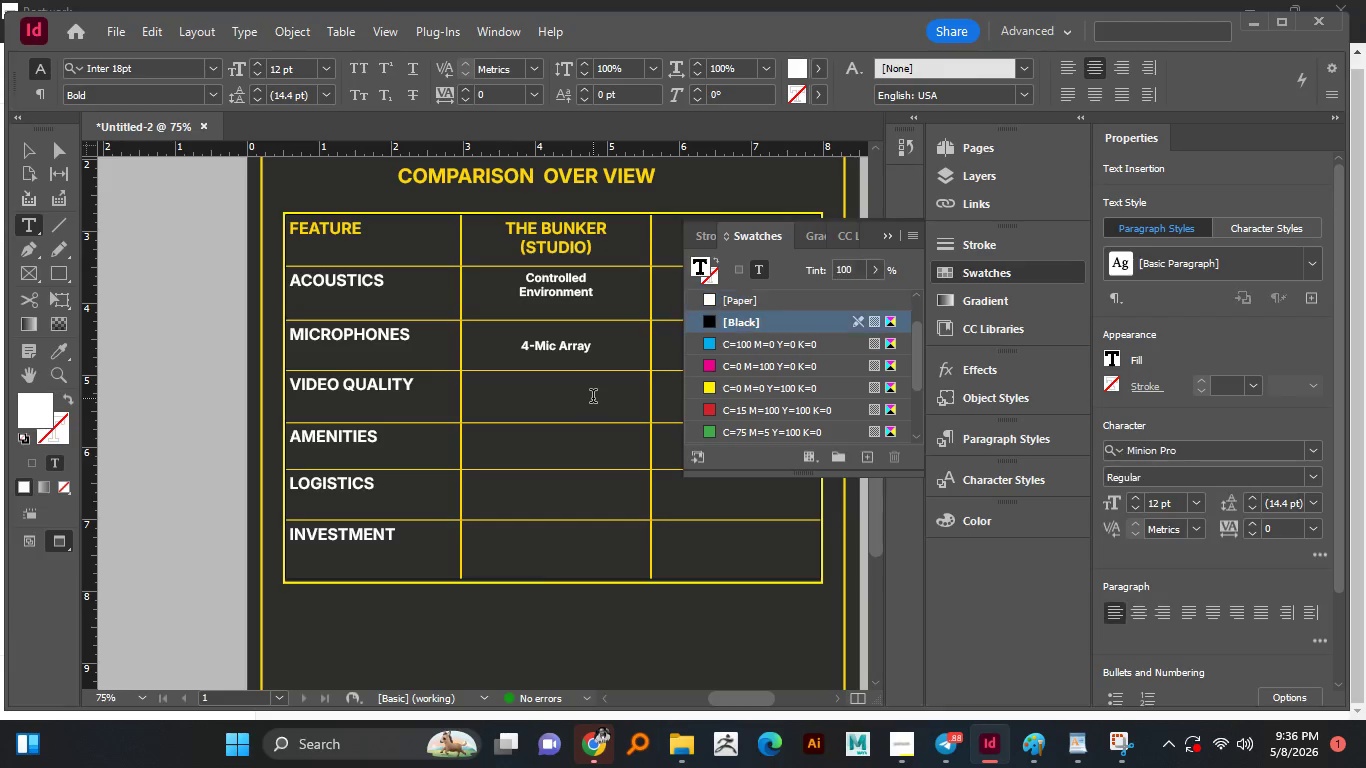 
key(Control+V)
 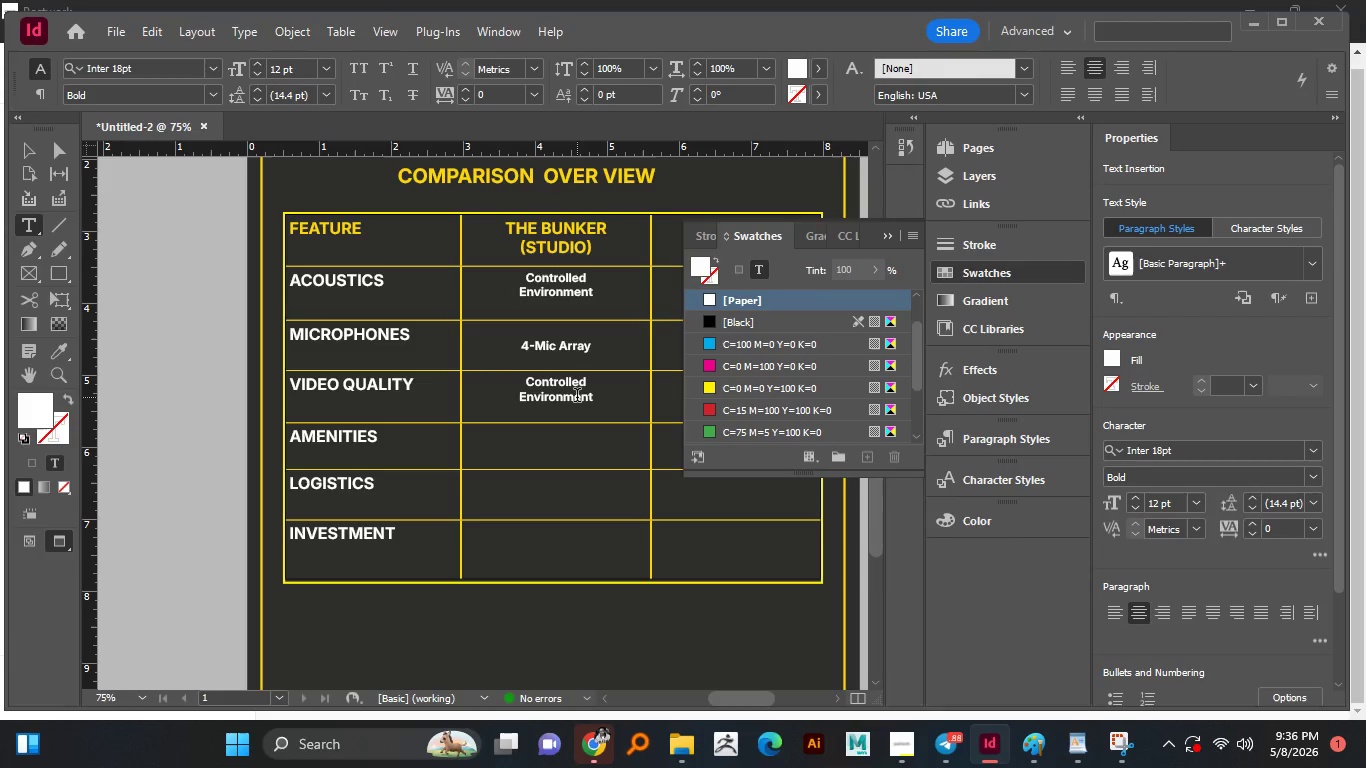 
key(Control+A)
 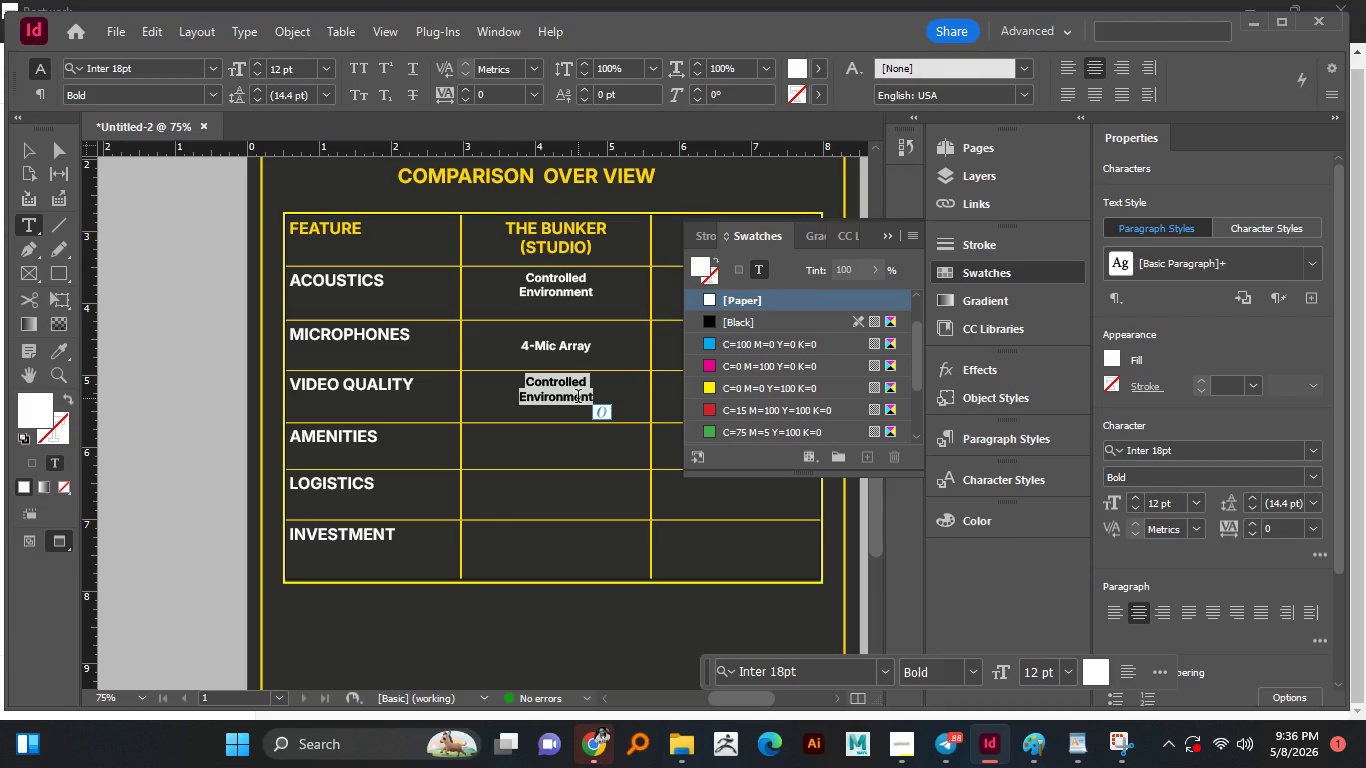 
type(4k Fixed)
 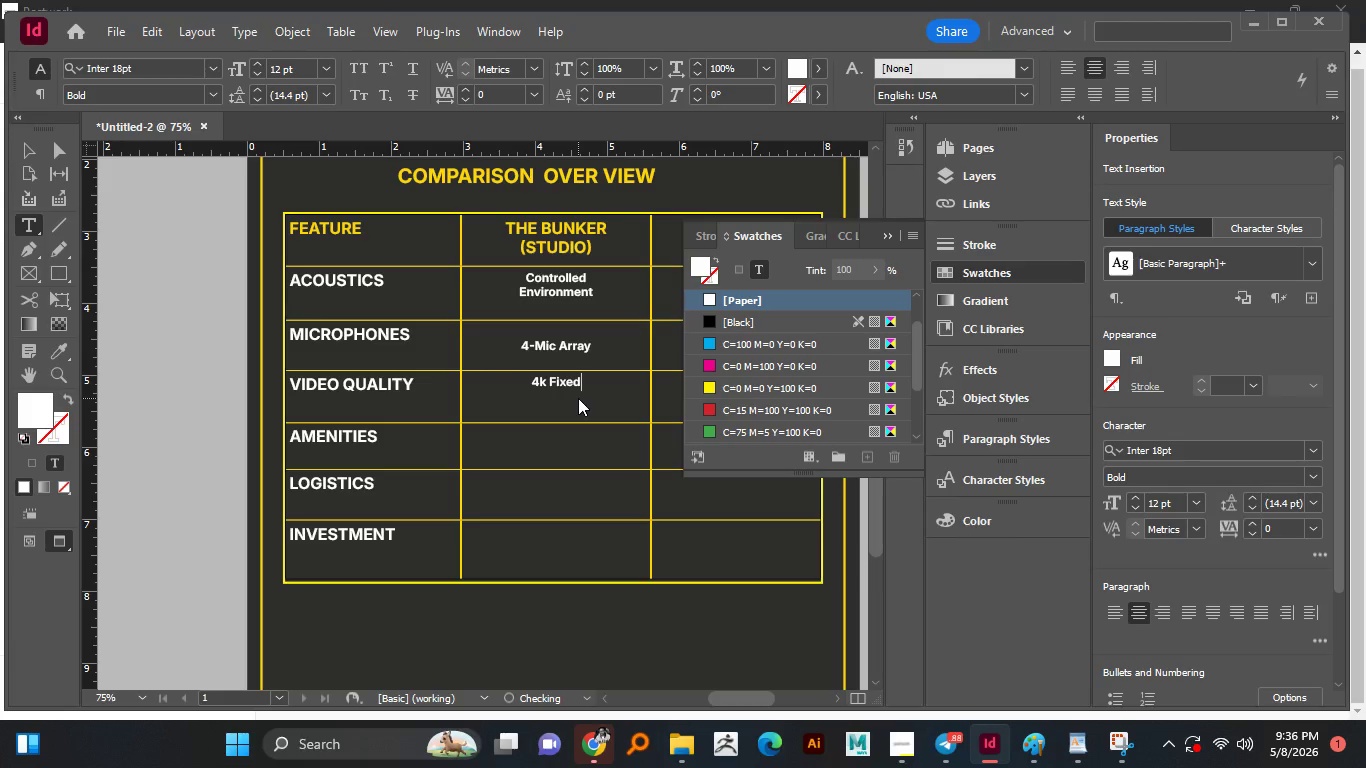 
key(Enter)
 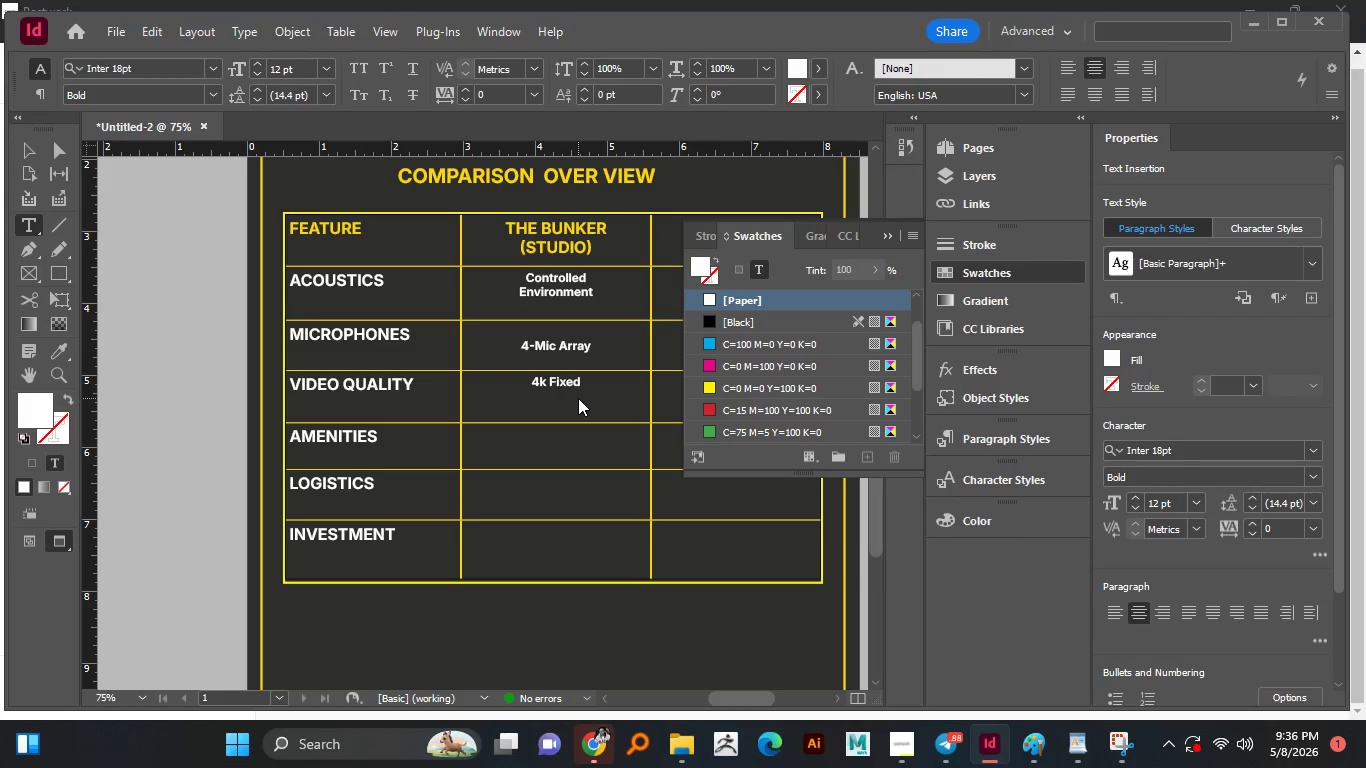 
type(Cameras)
 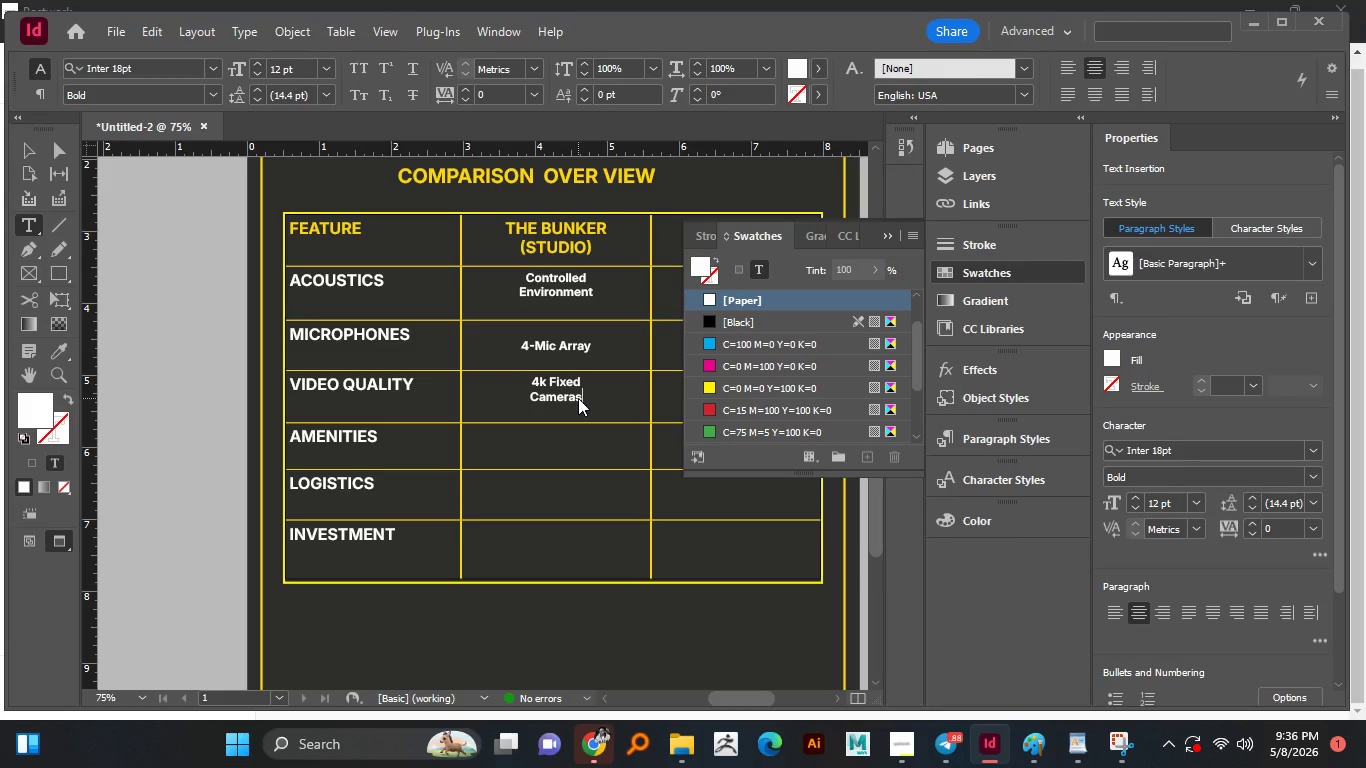 
left_click([559, 461])
 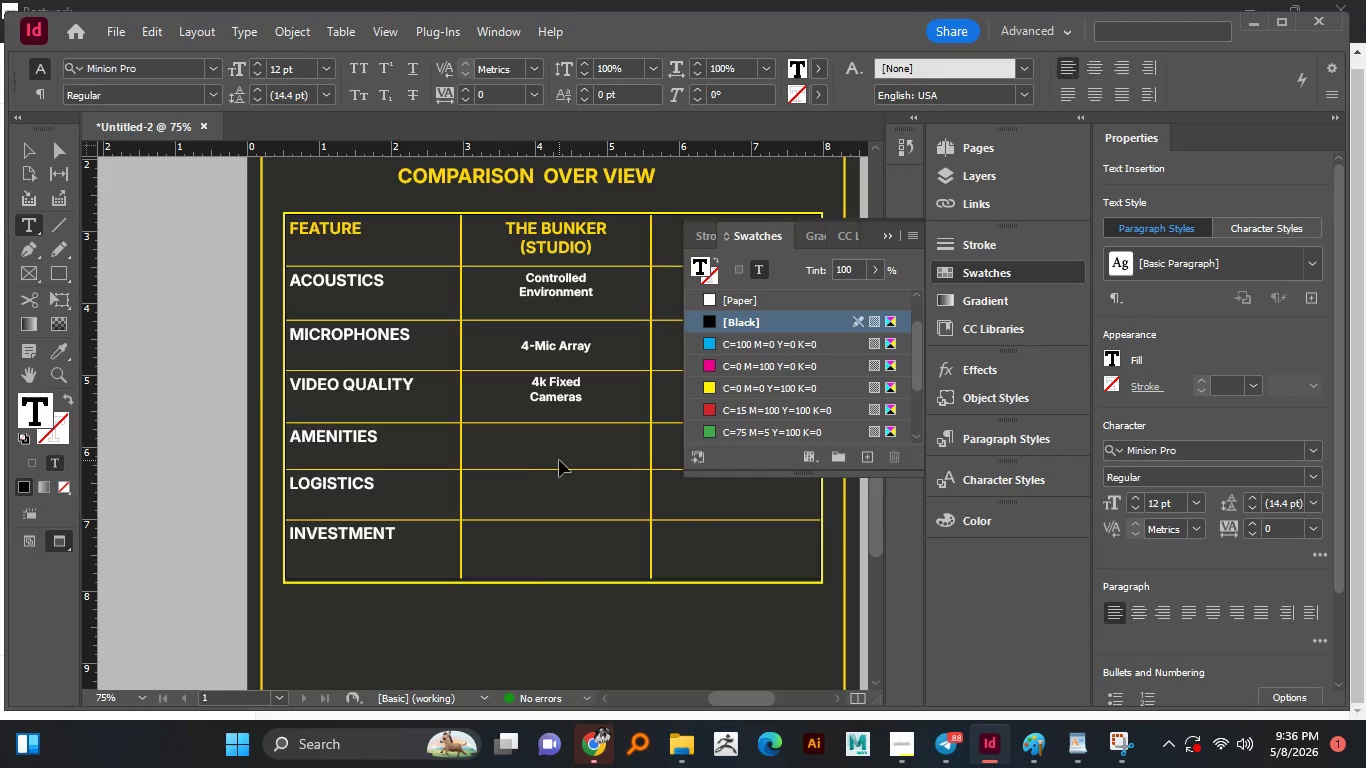 
key(Control+V)
 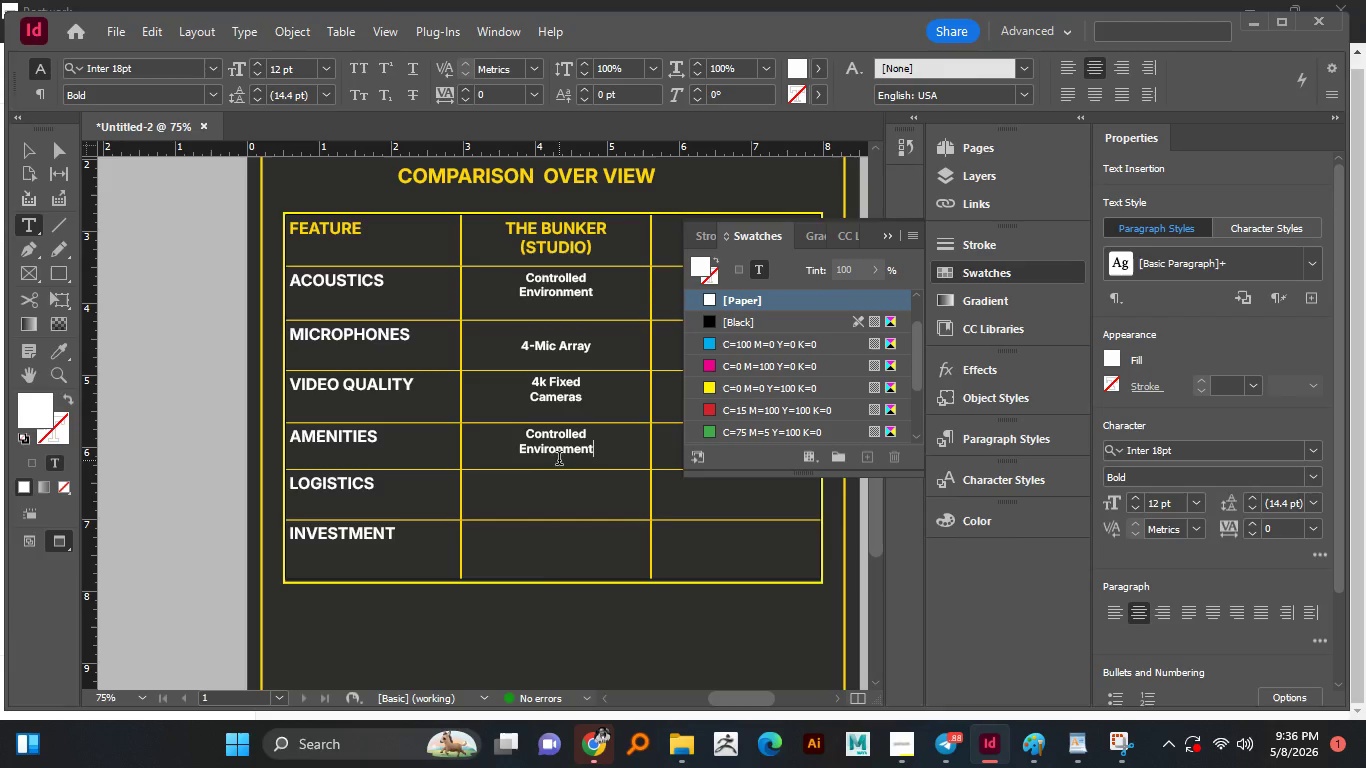 
key(Control+A)
 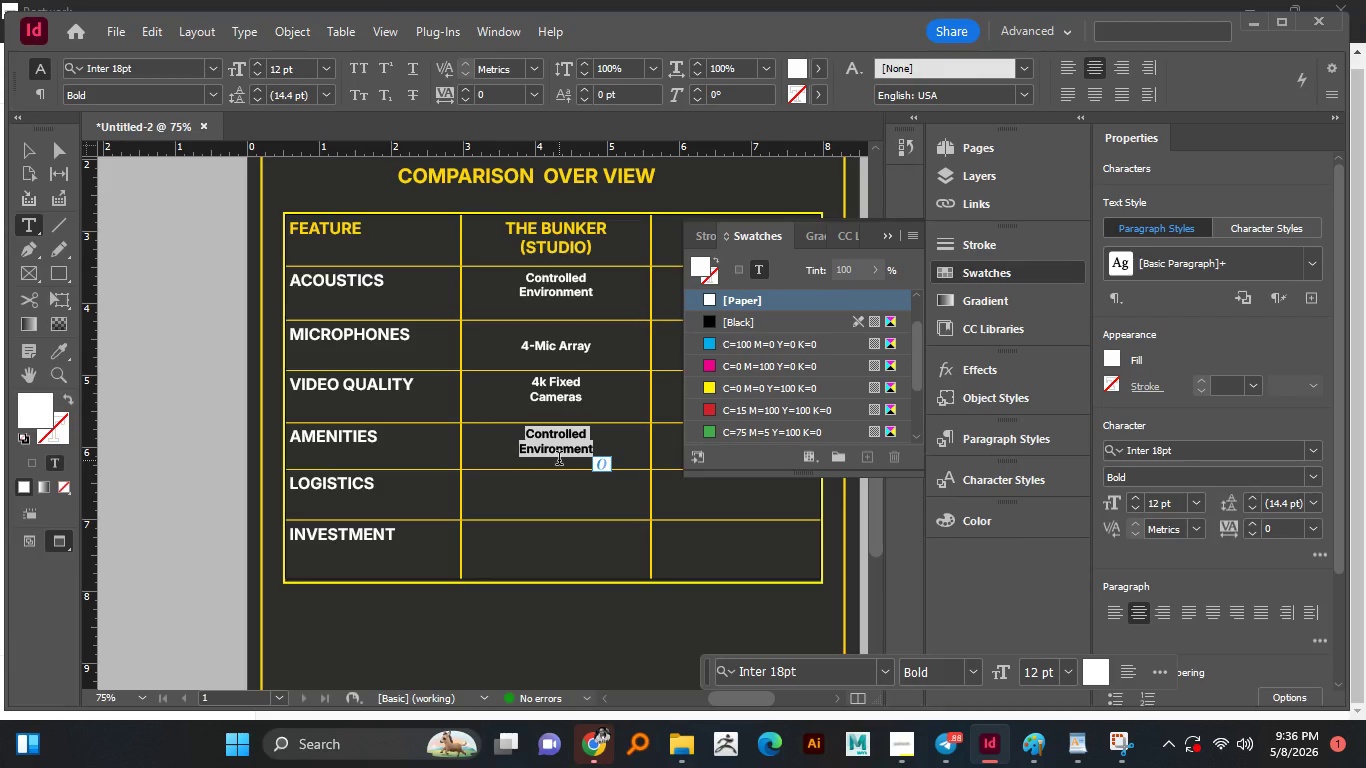 
type(Refreshments)
 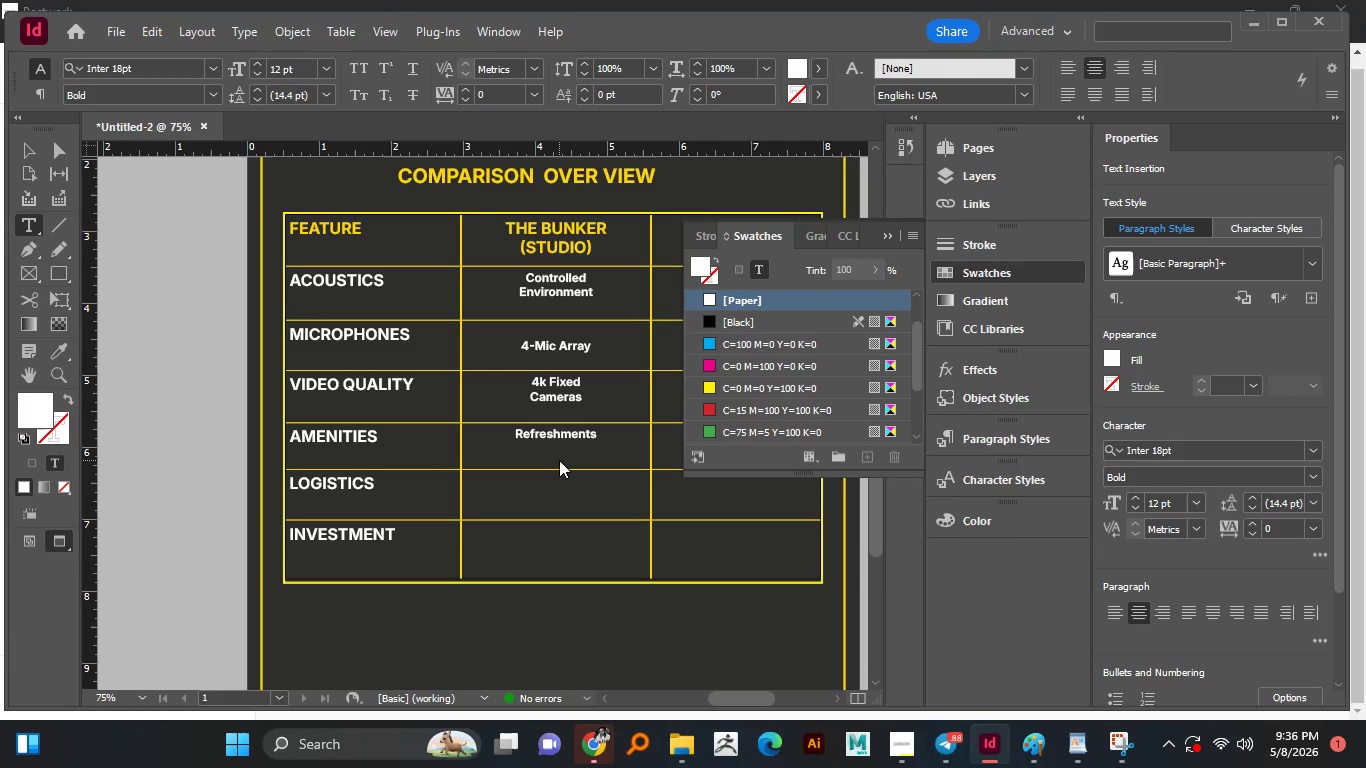 
key(Enter)
 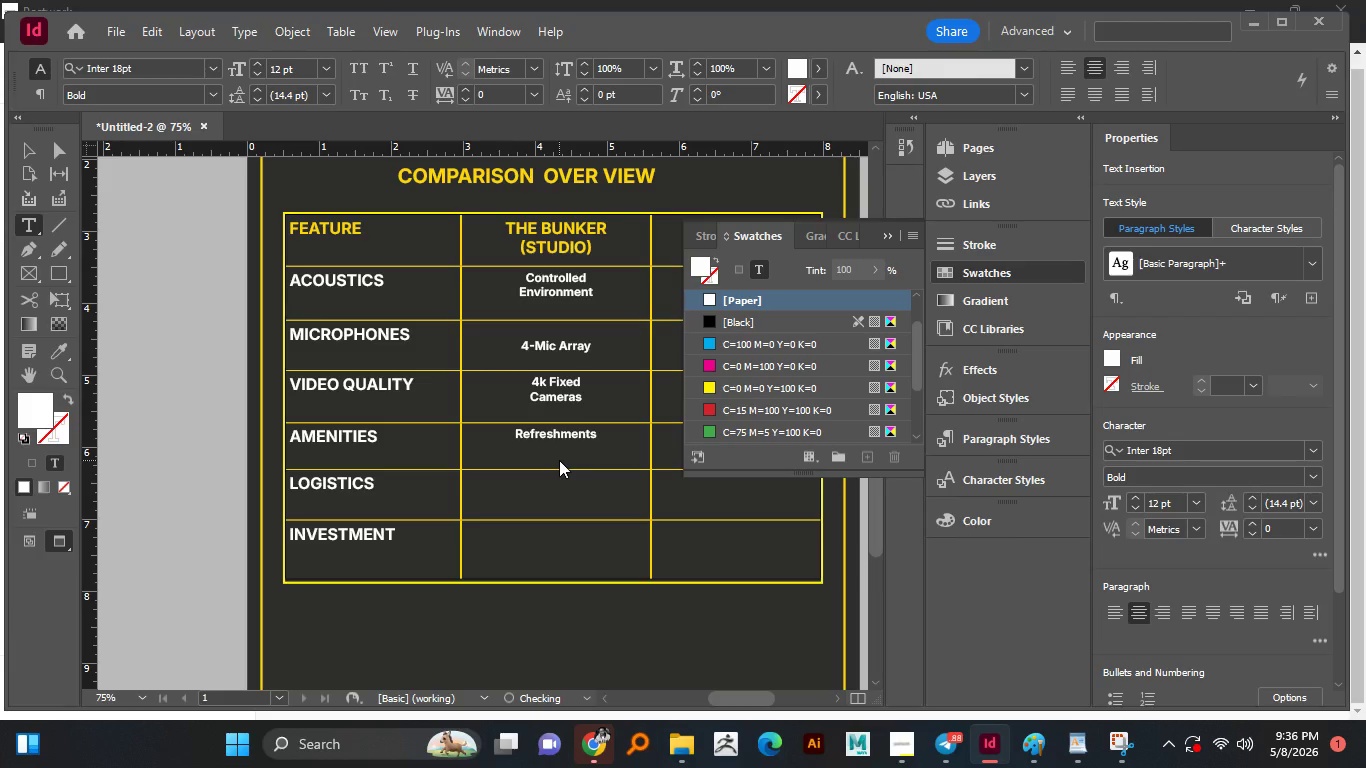 
type(Included)
 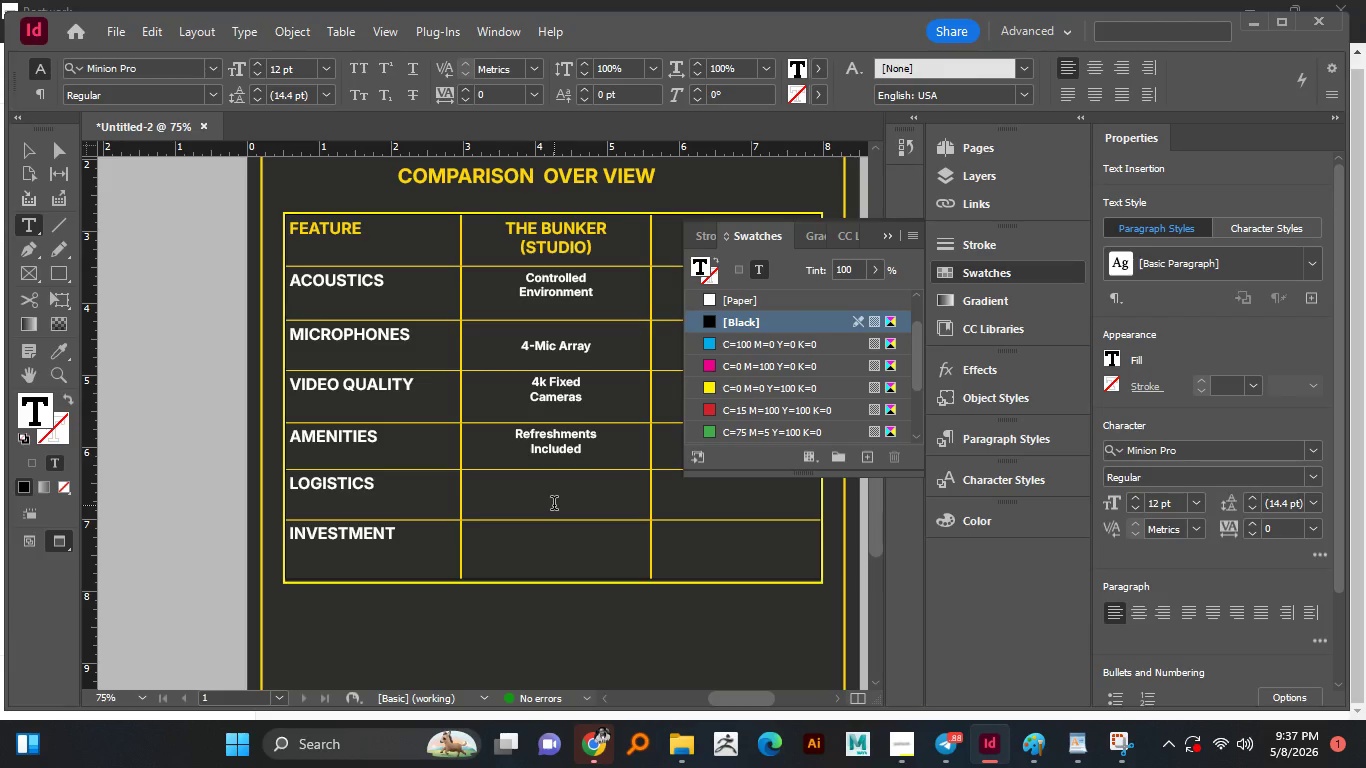 
wait(5.02)
 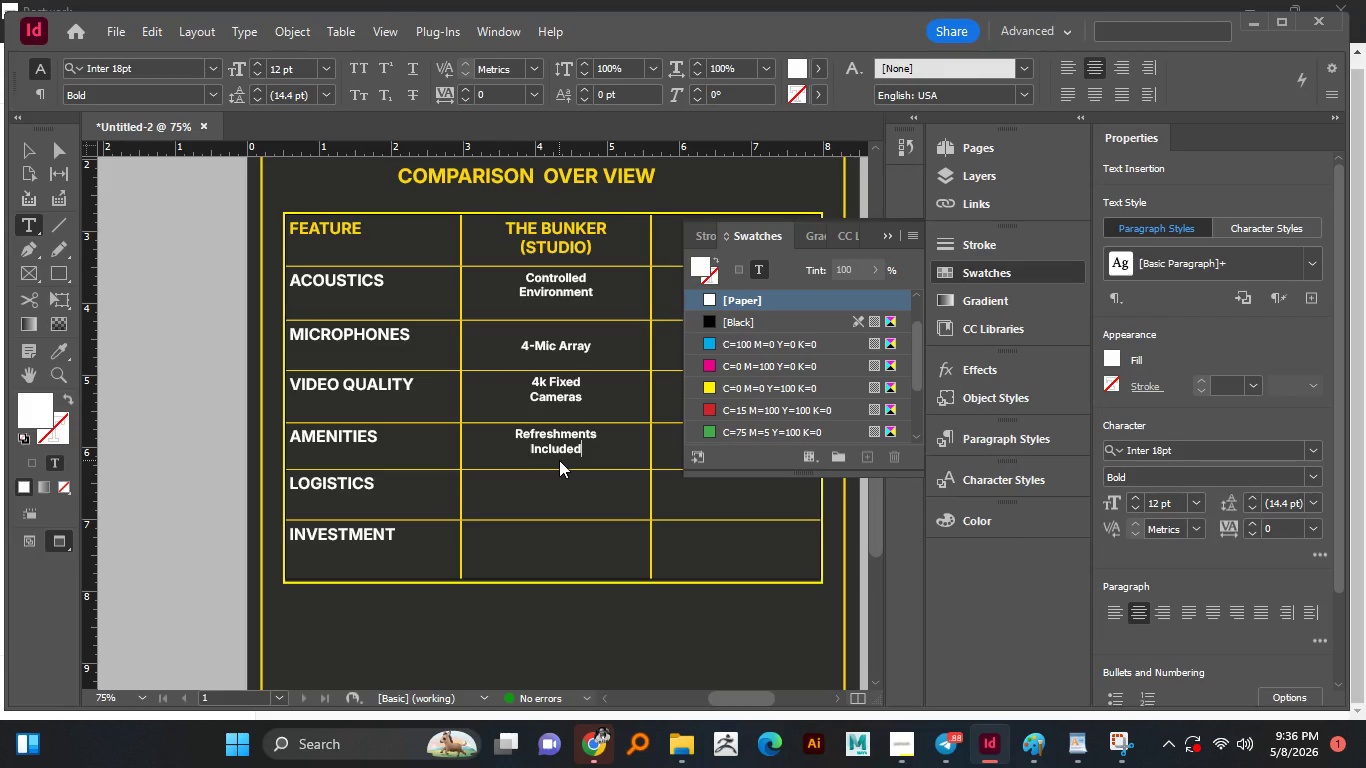 
key(Control+V)
 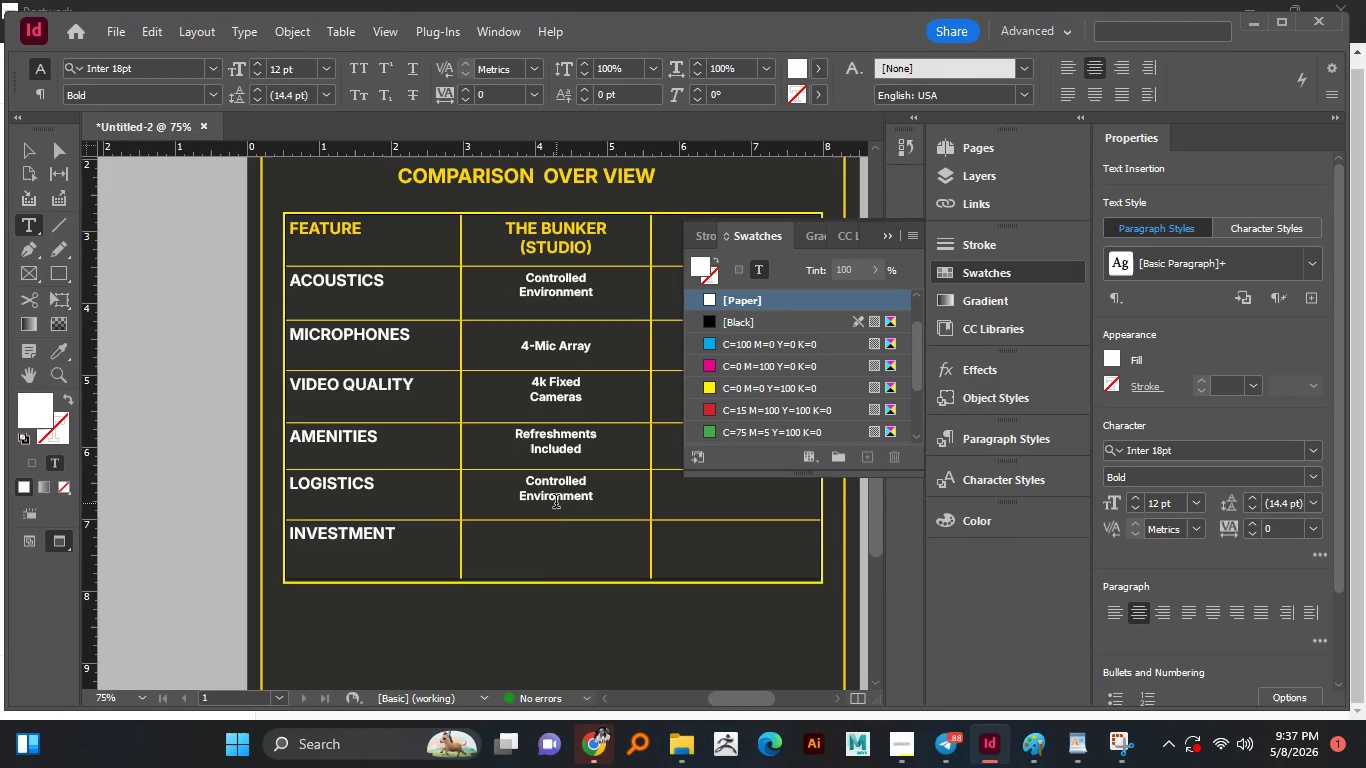 
key(Control+A)
 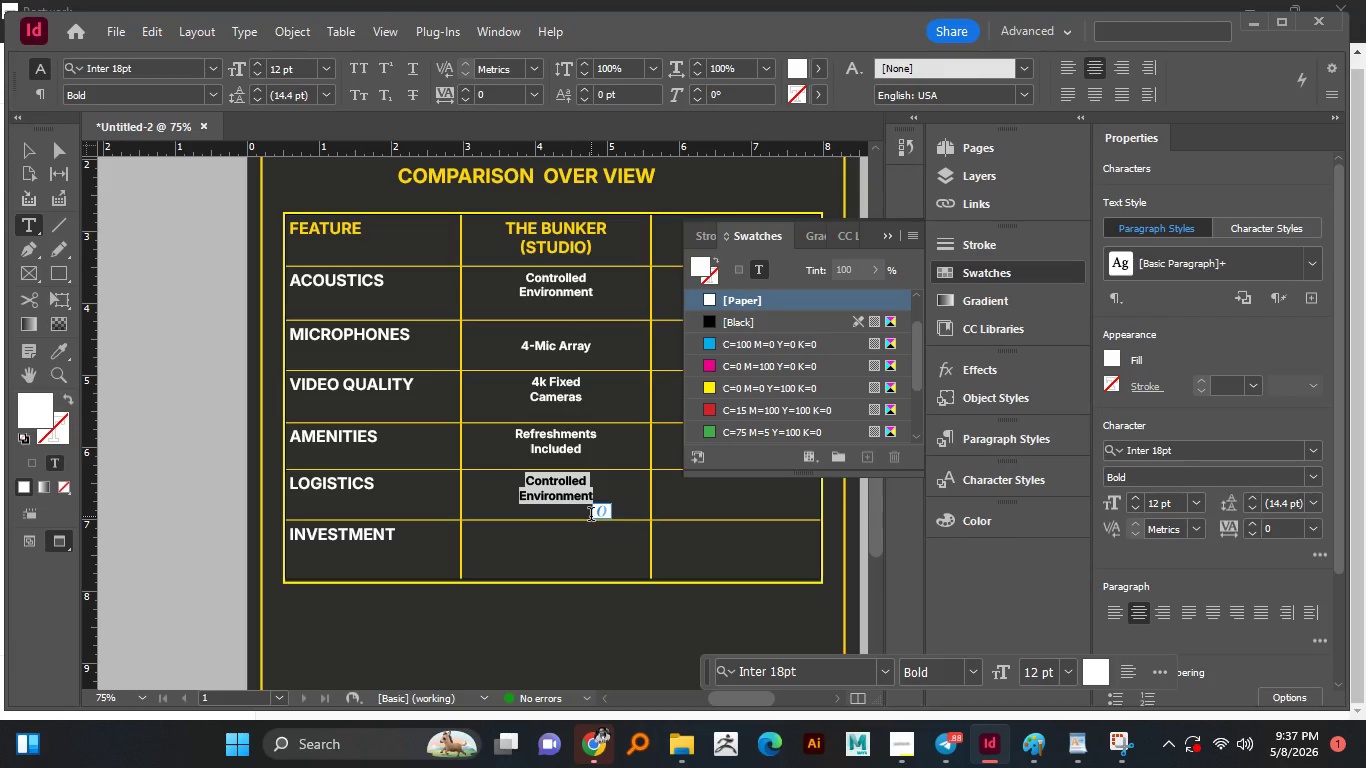 
type(Fixd)
 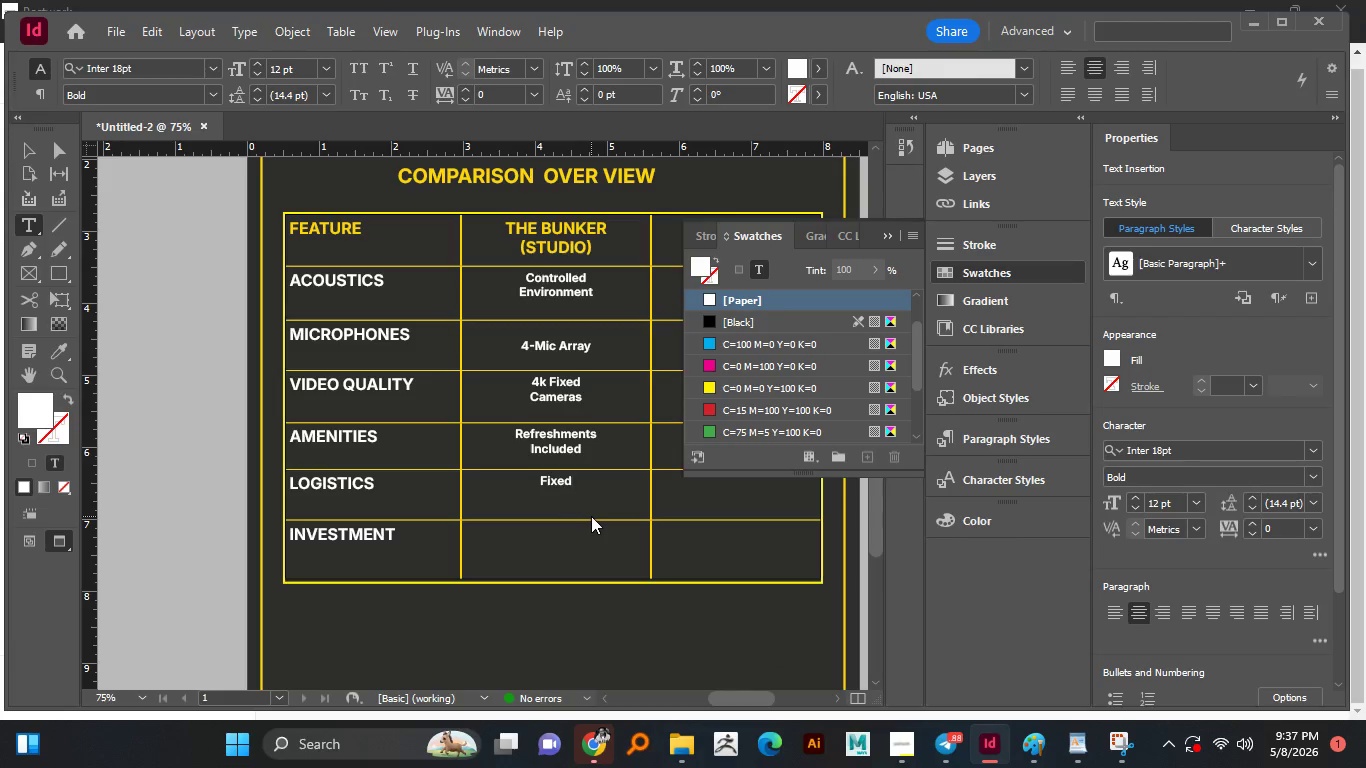 
hold_key(key=E, duration=0.31)
 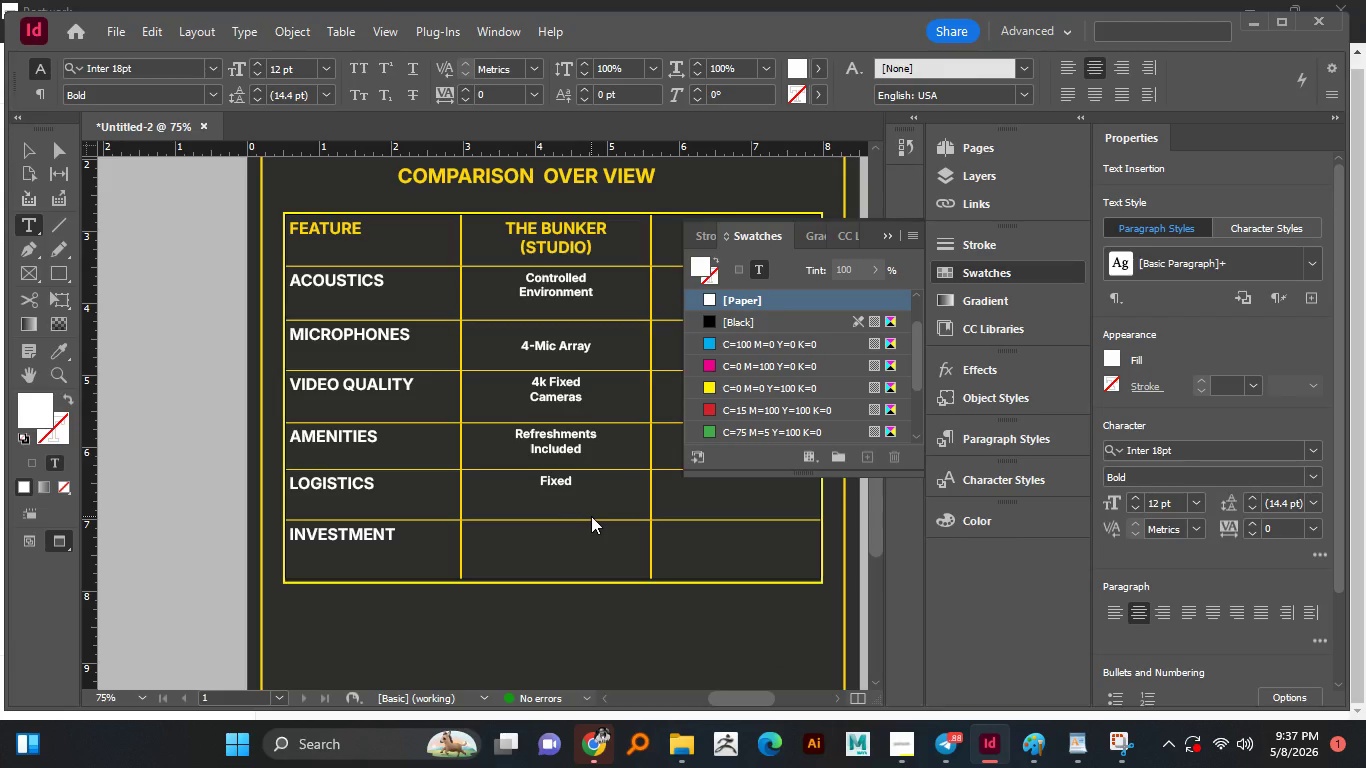 
wait(5.03)
 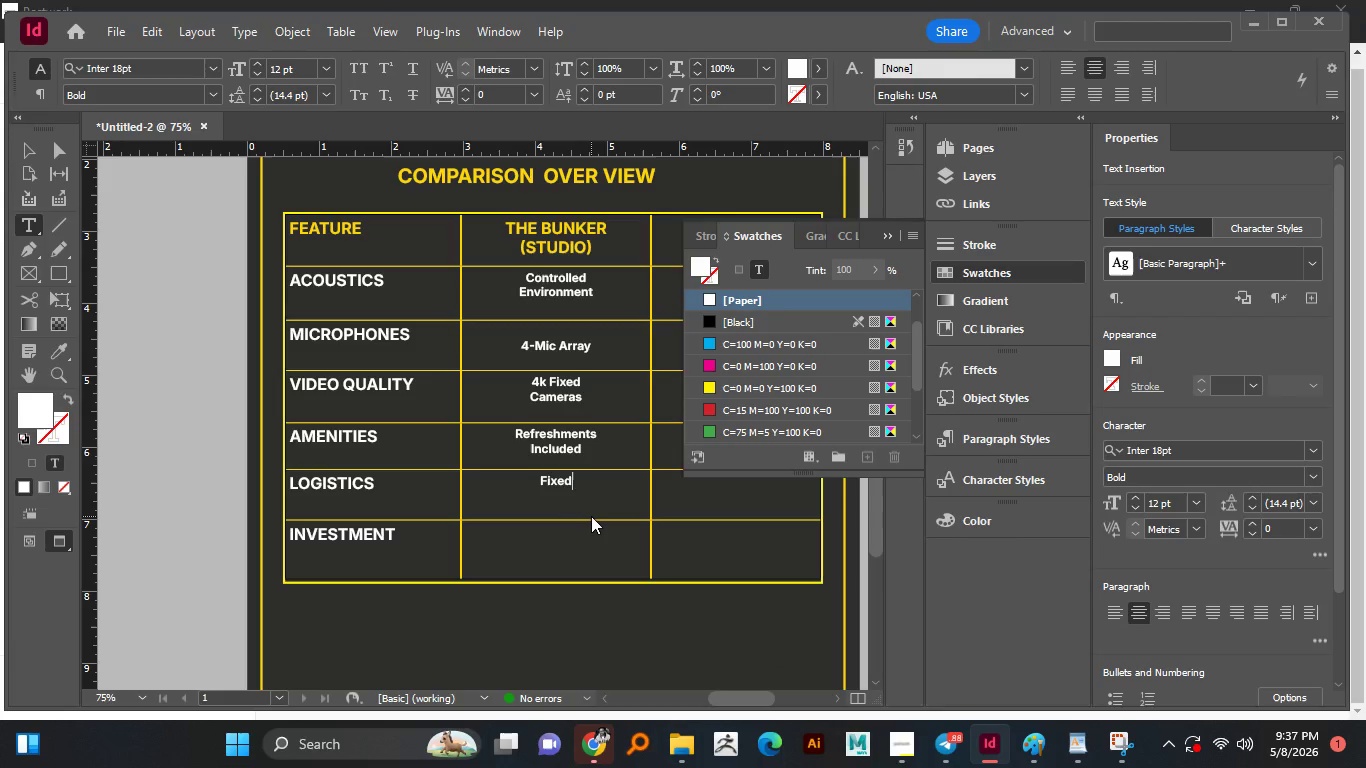 
key(Enter)
 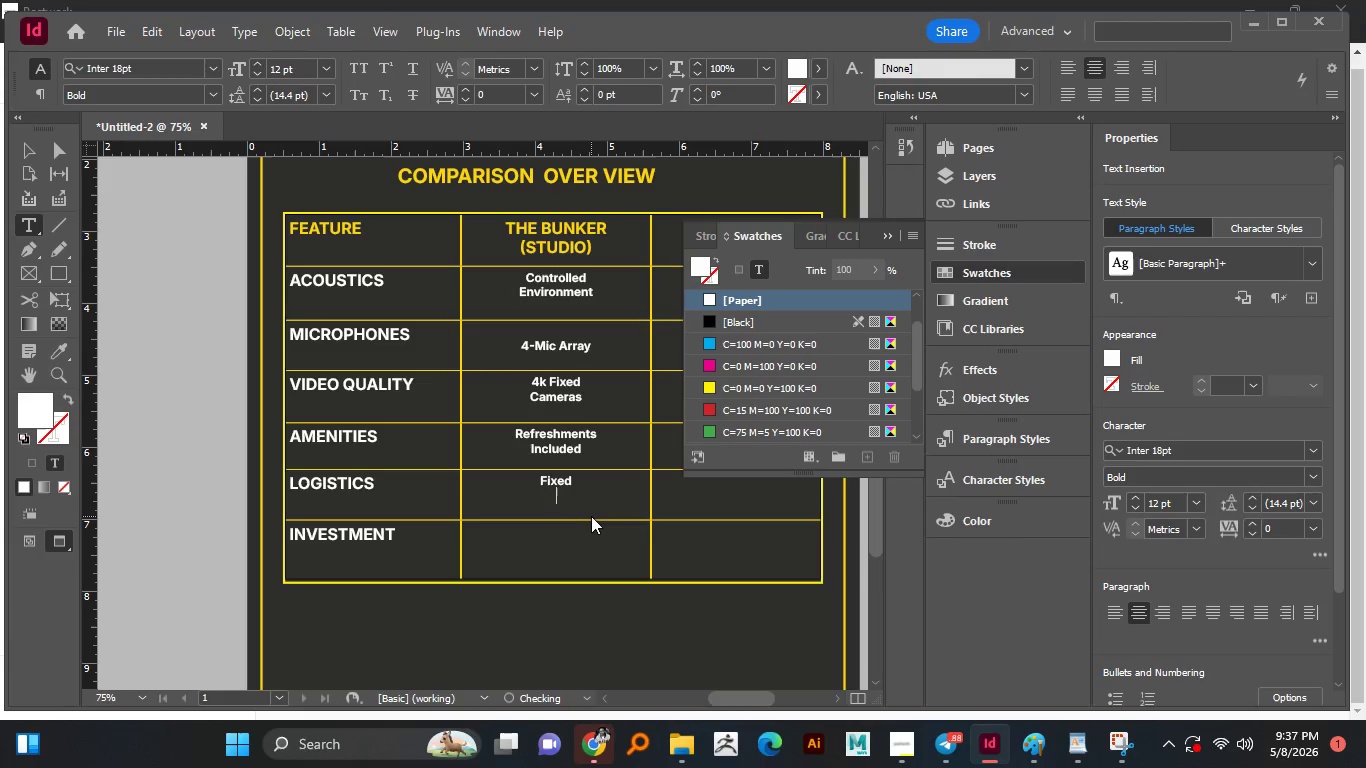 
type(Location)
 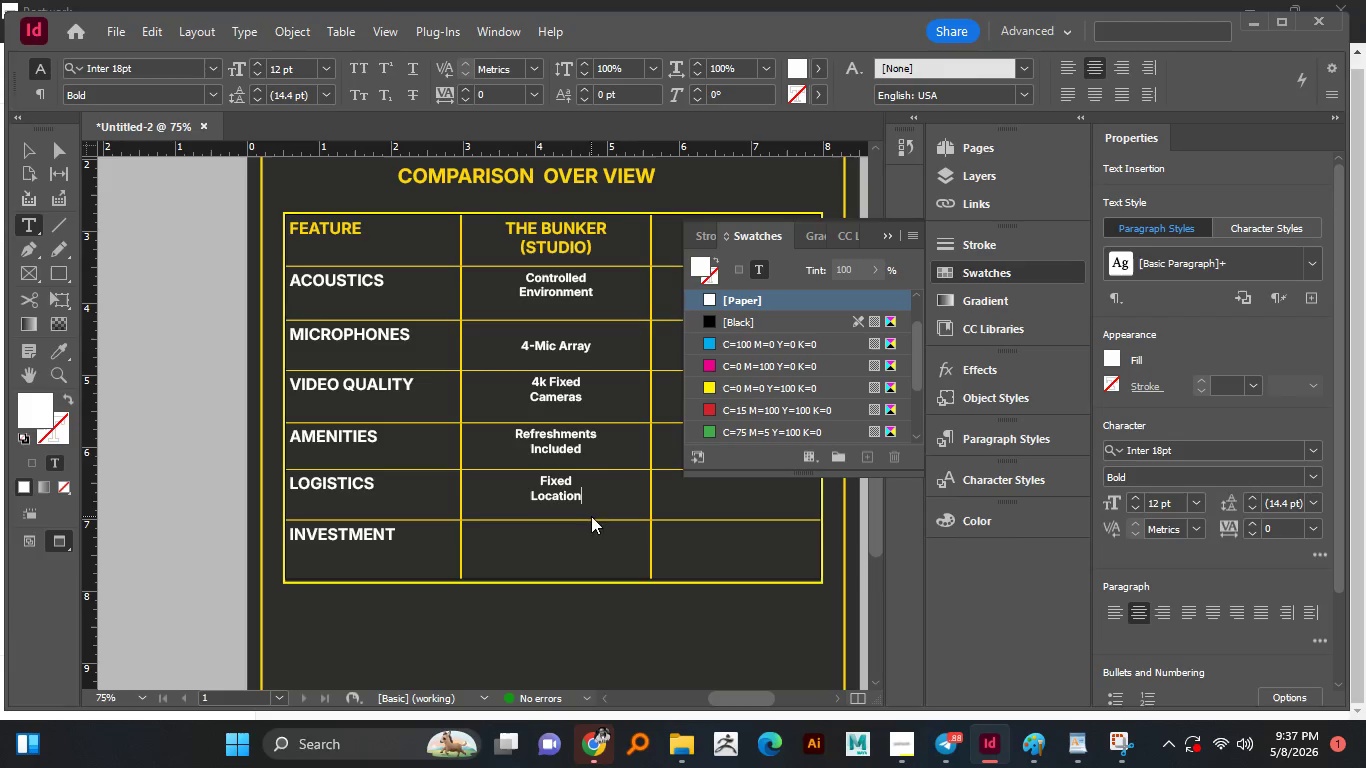 
left_click([891, 234])
 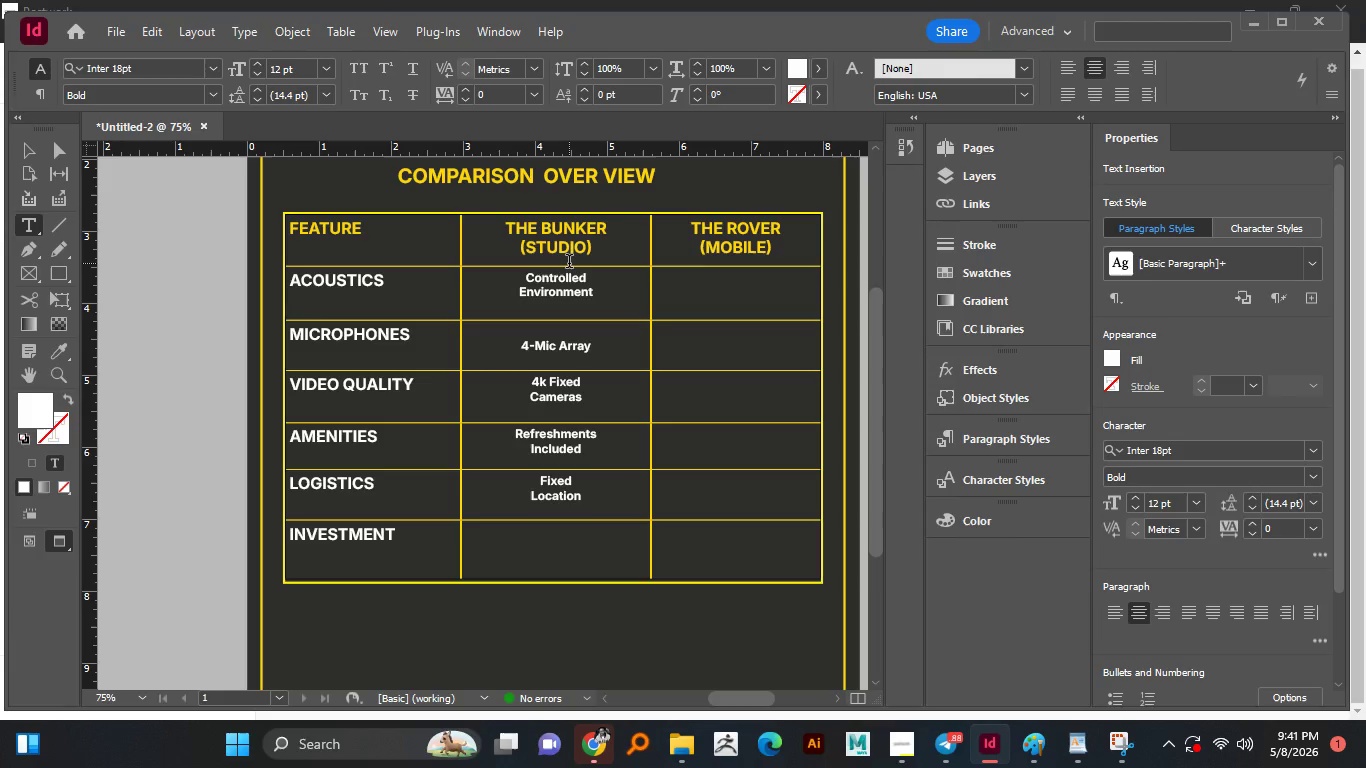 
wait(281.75)
 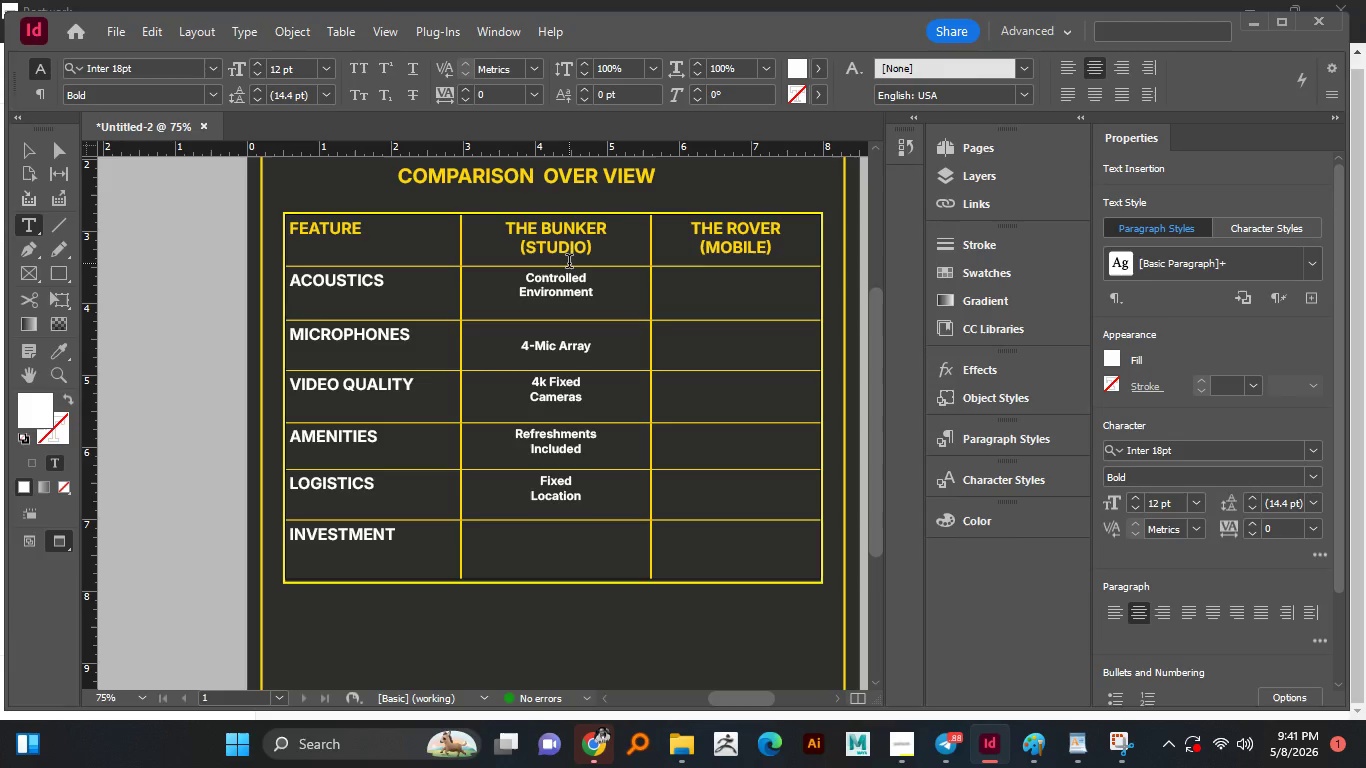 
left_click([702, 281])
 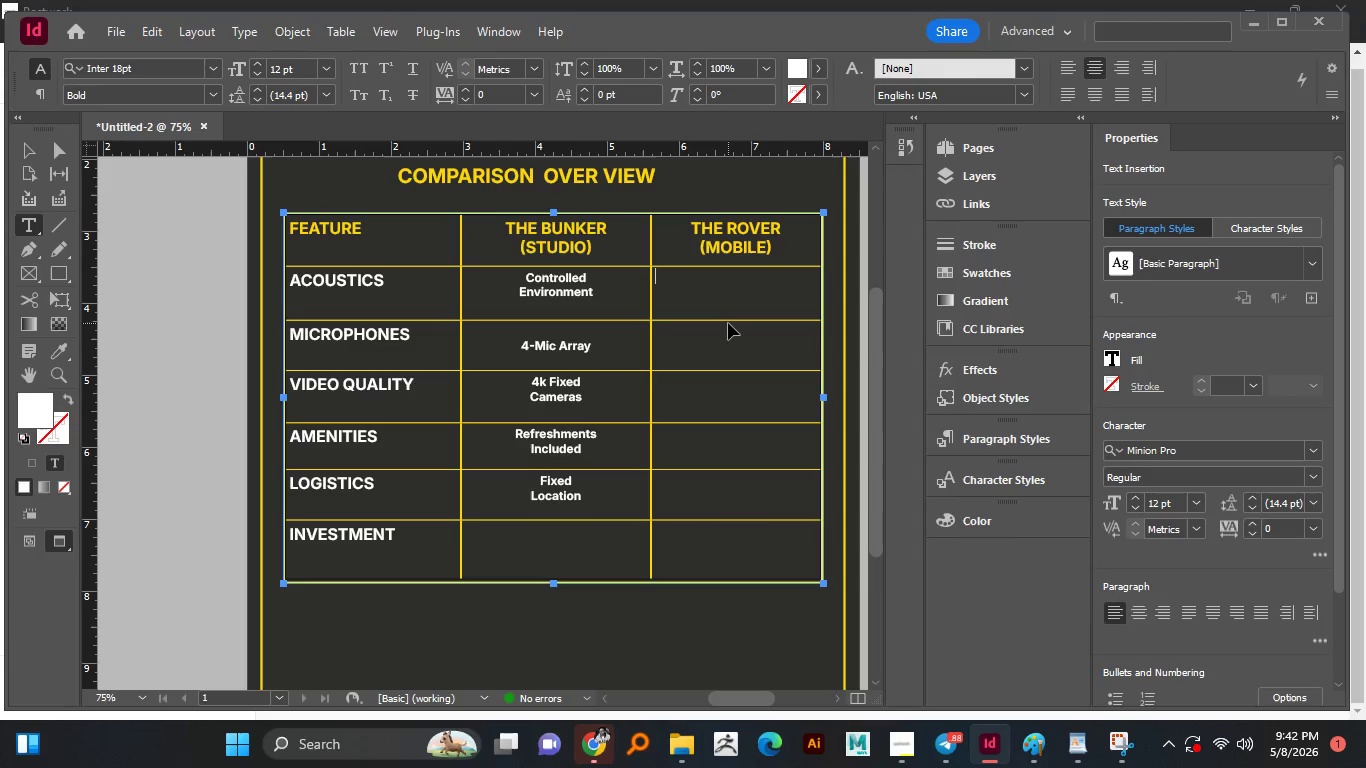 
key(Control+V)
 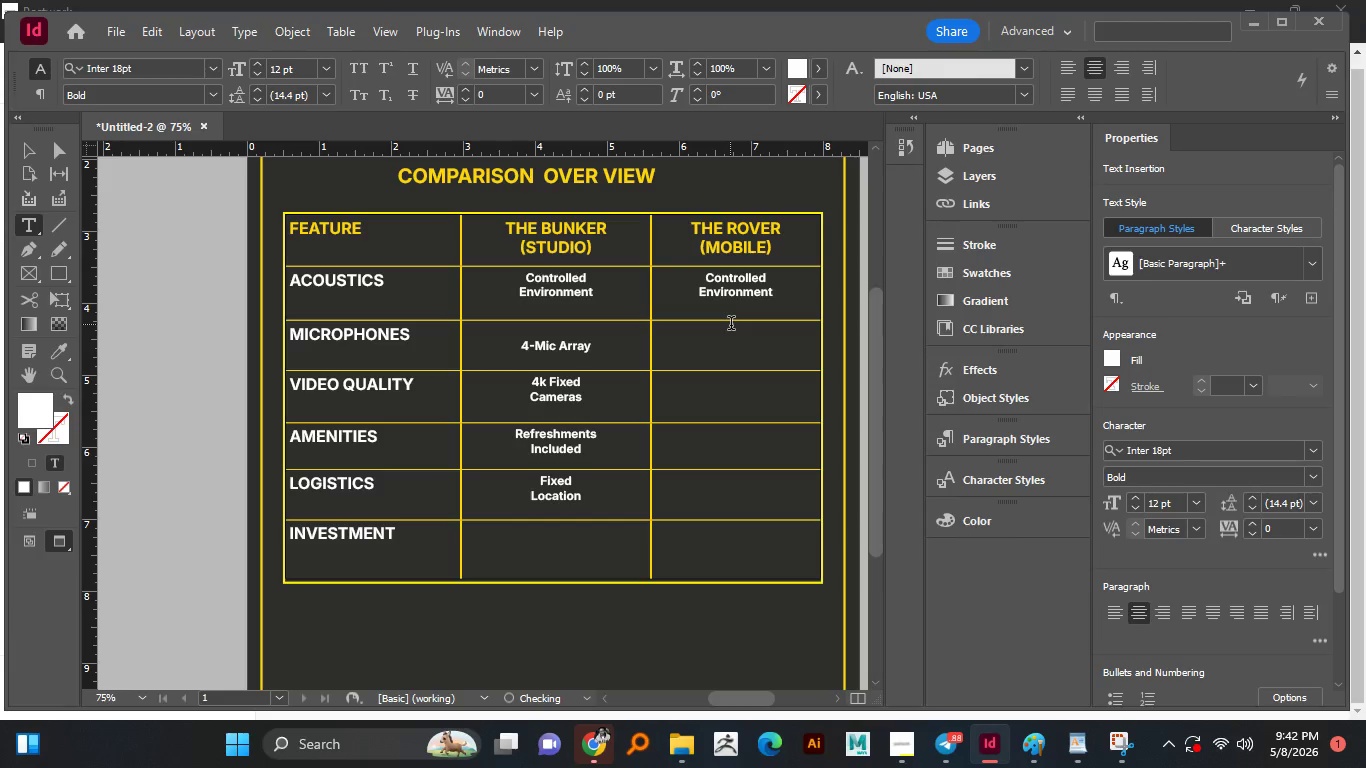 
key(Shift+ShiftLeft)
 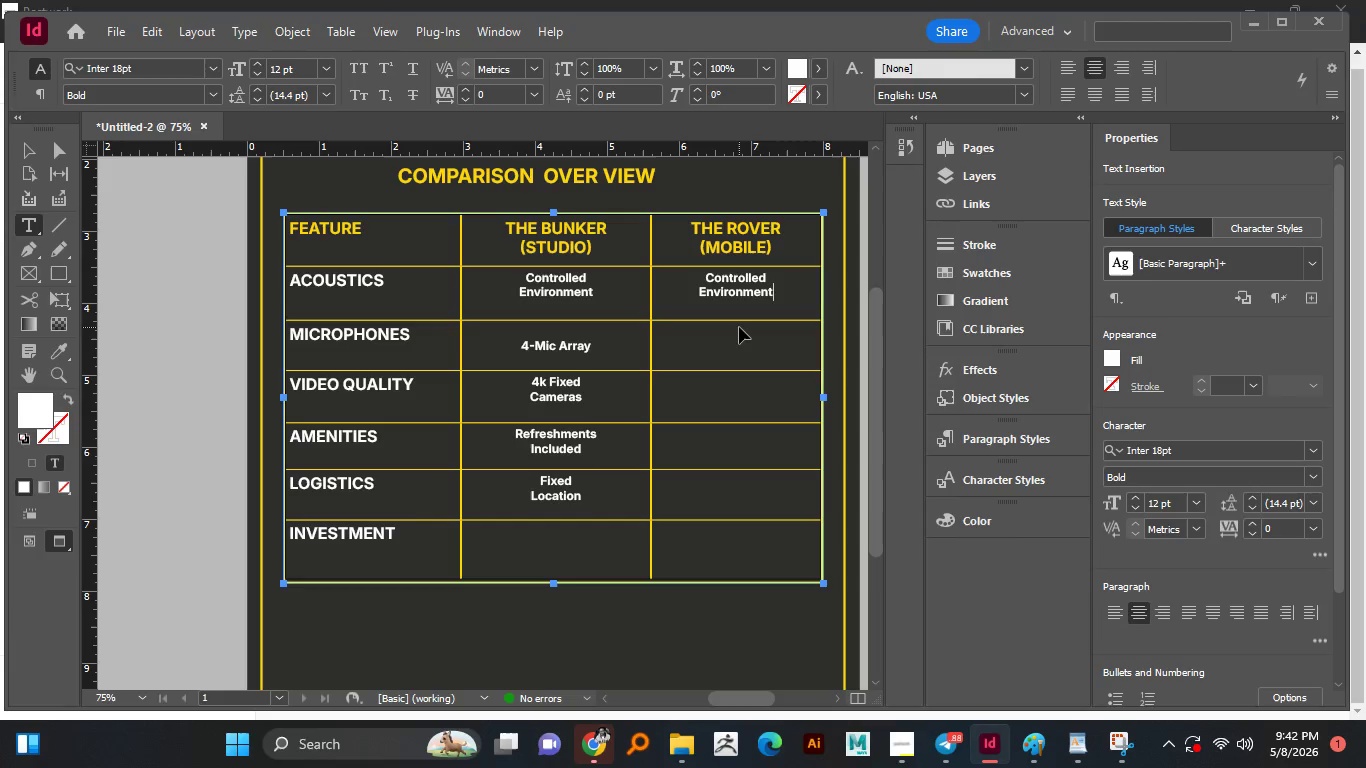 
key(Control+A)
 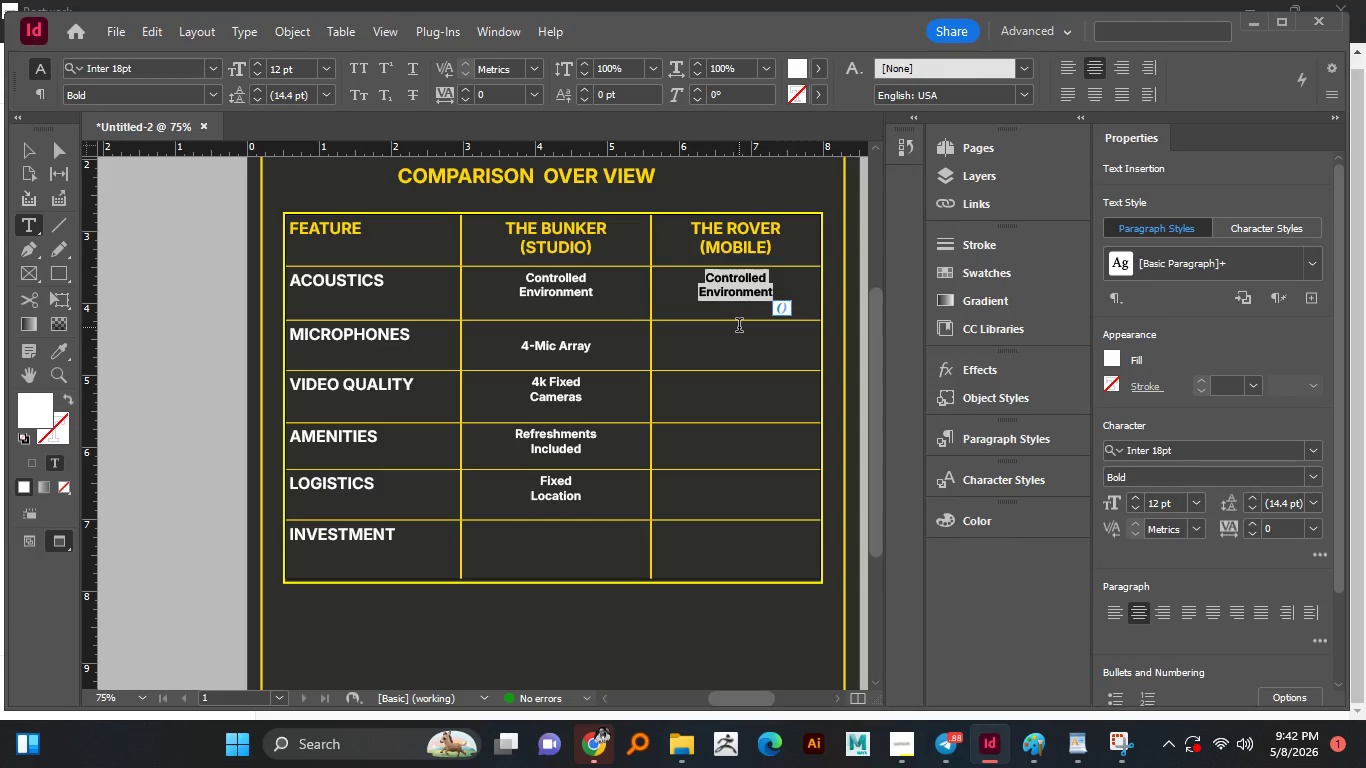 
type(Protable )
key(Backspace)
 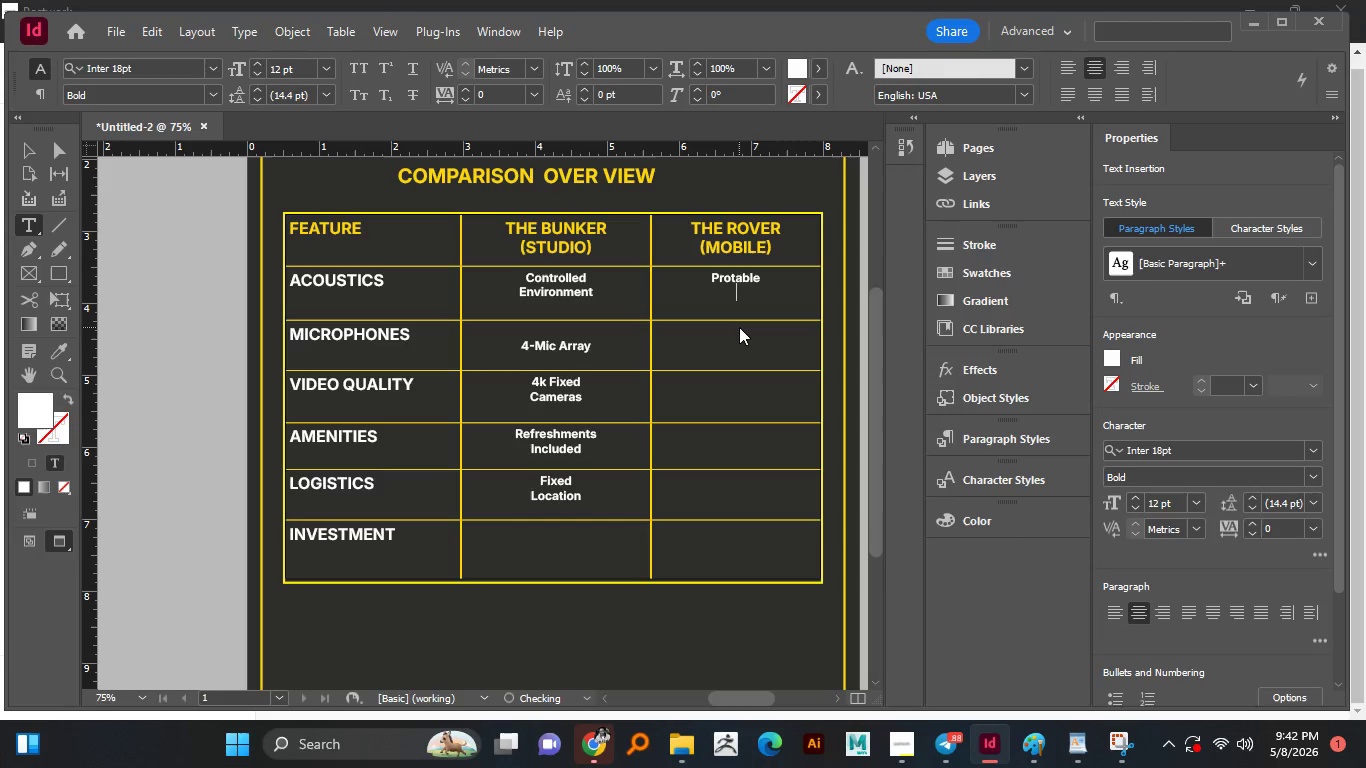 
key(Enter)
 